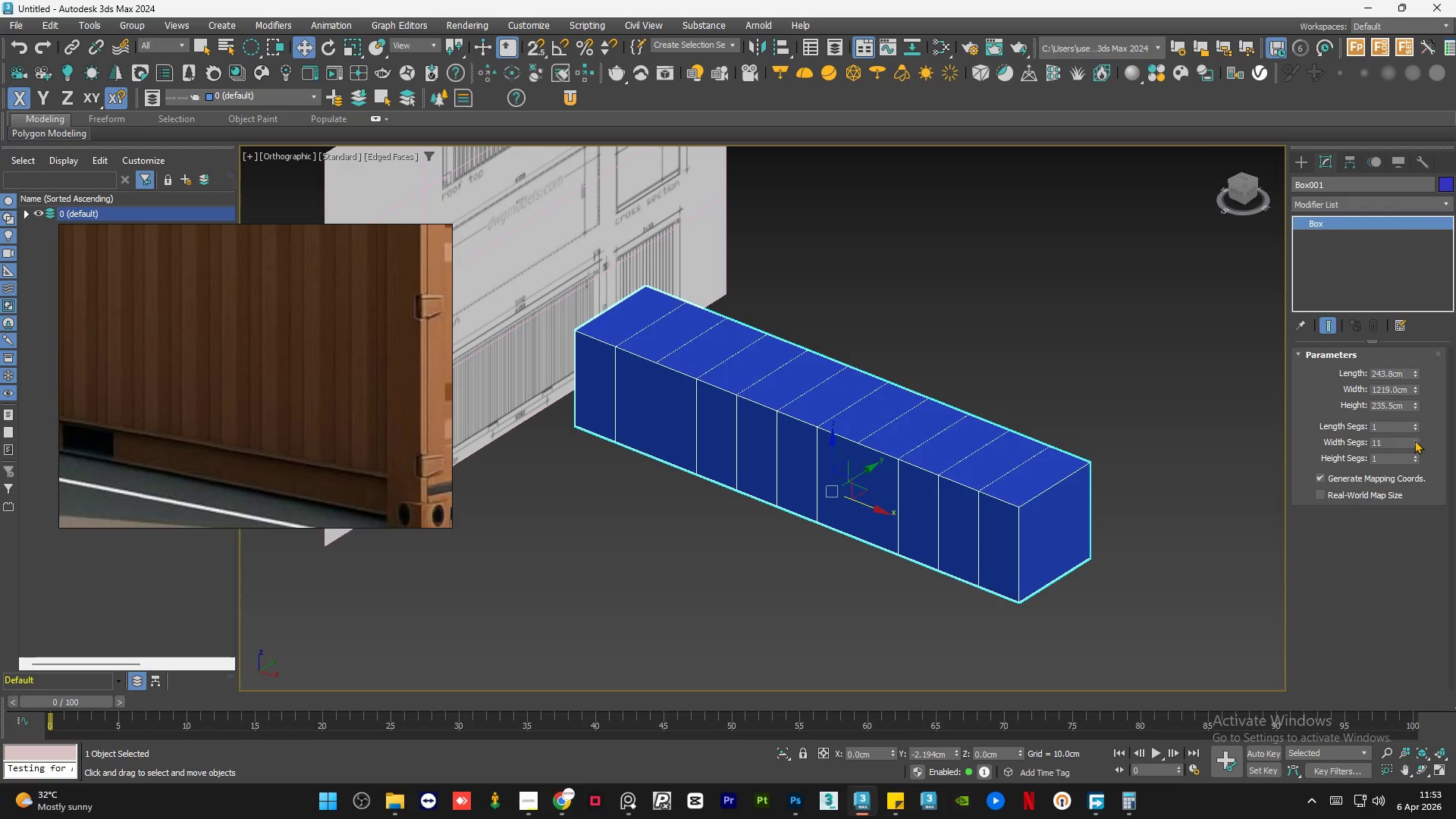 
triple_click([1414, 440])
 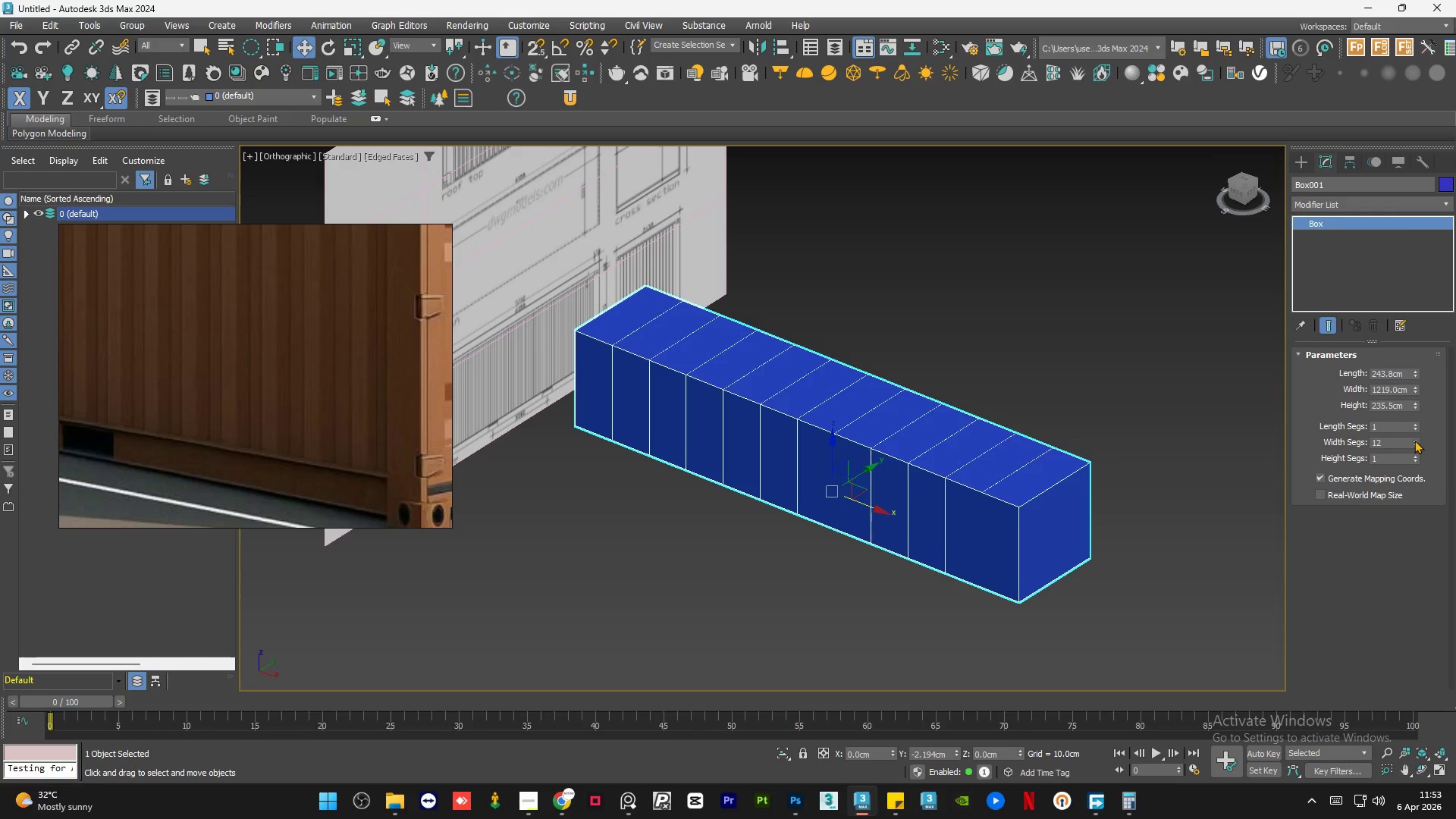 
triple_click([1414, 440])
 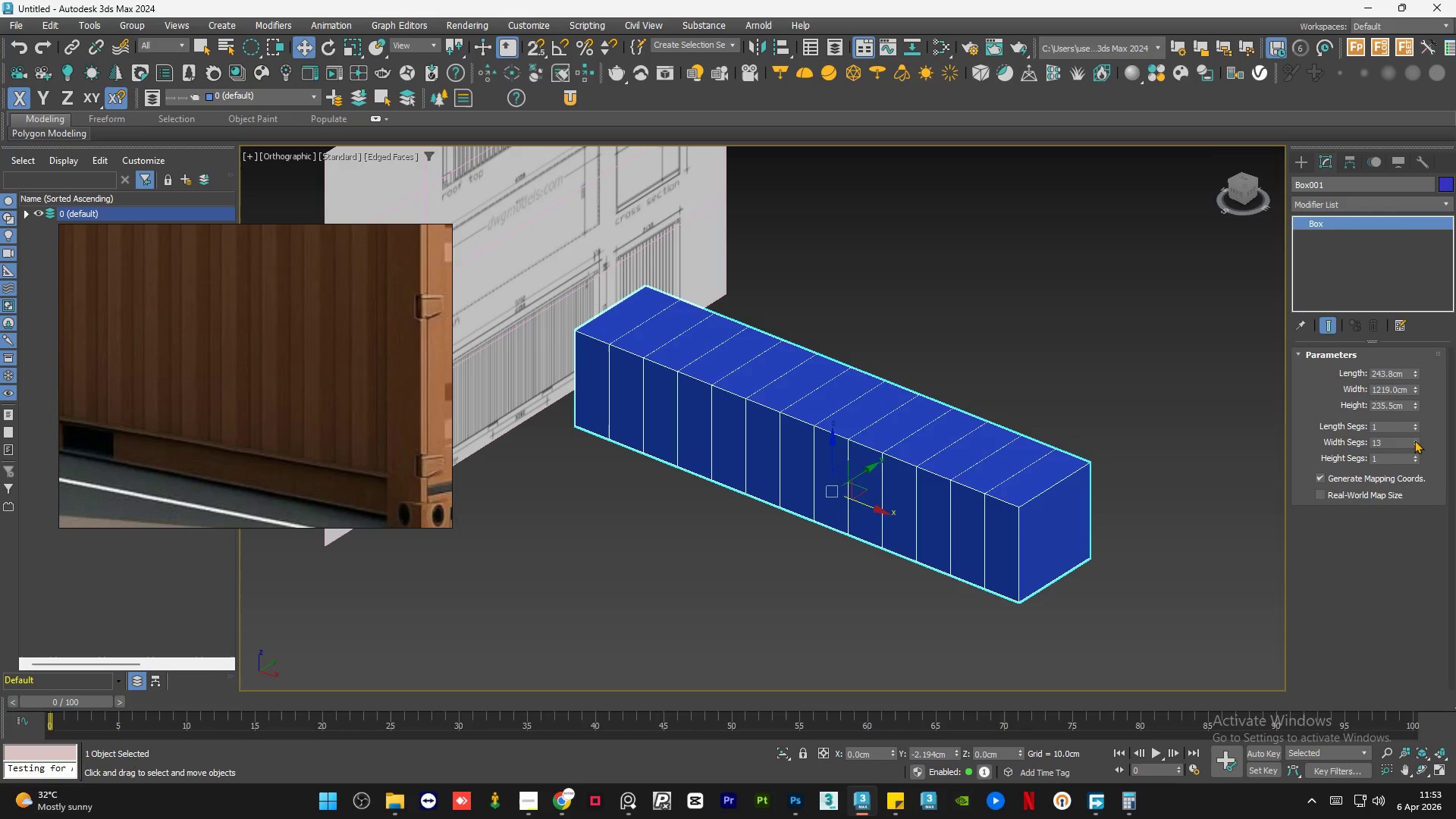 
triple_click([1414, 440])
 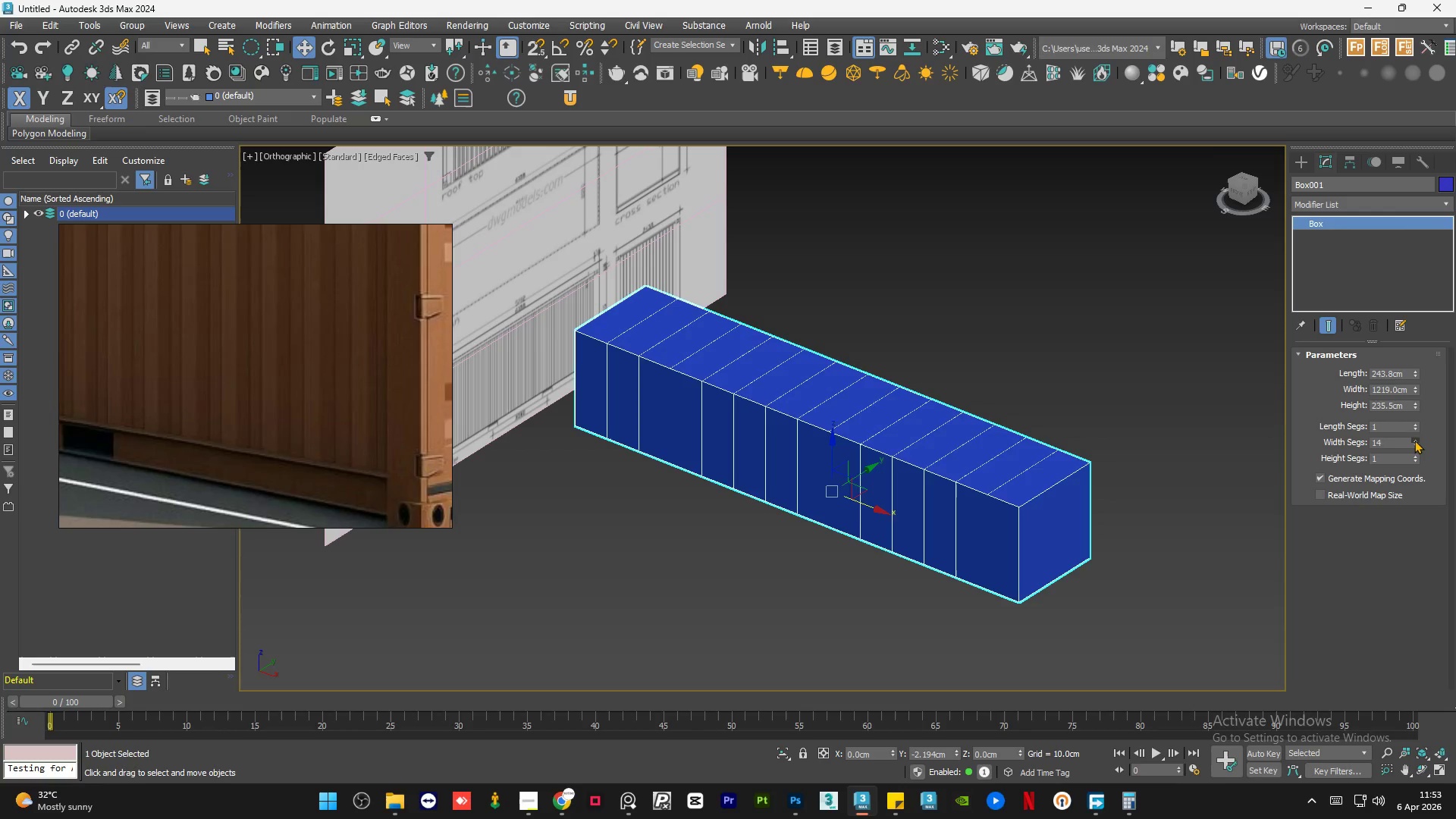 
triple_click([1414, 440])
 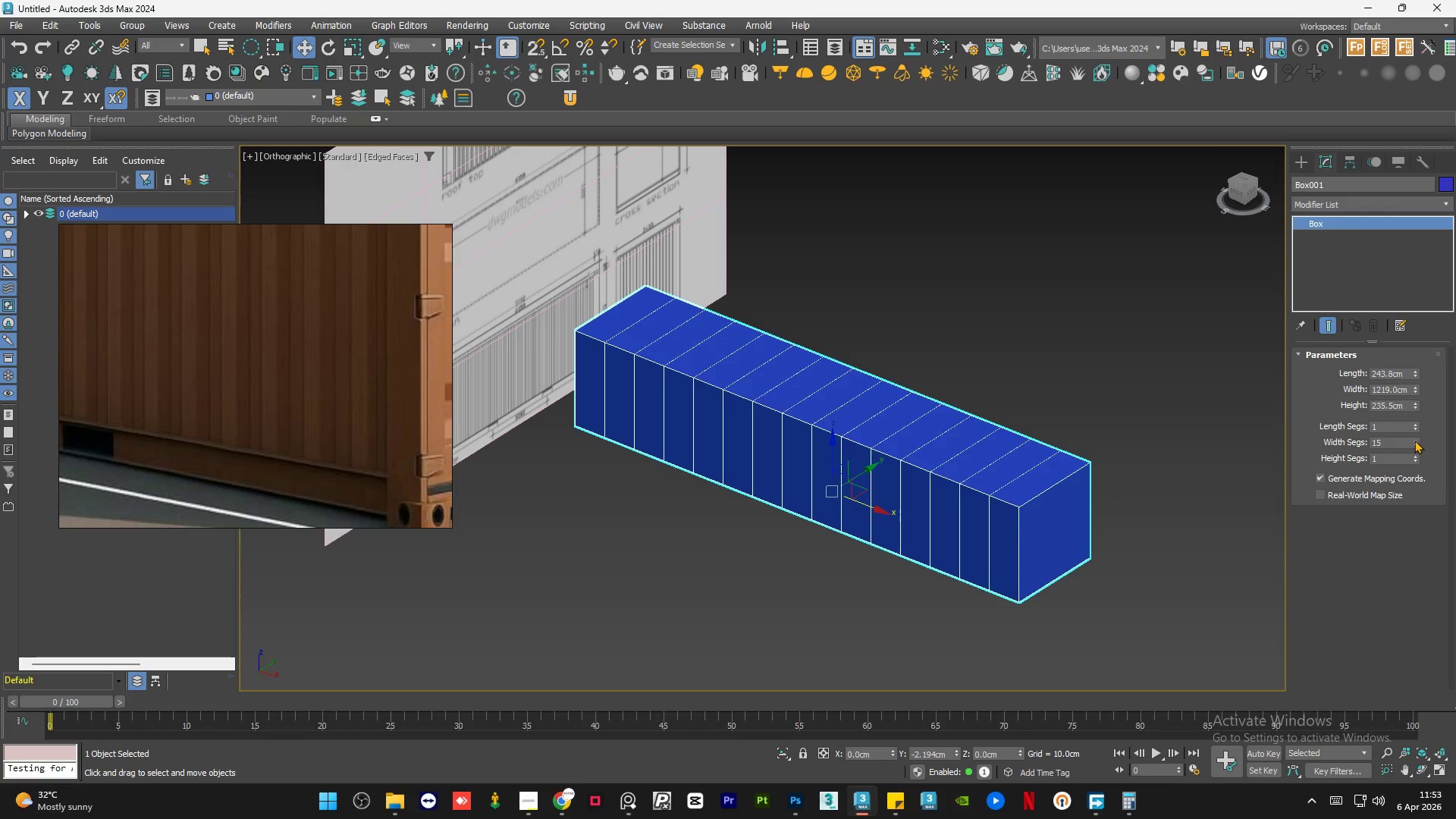 
triple_click([1414, 440])
 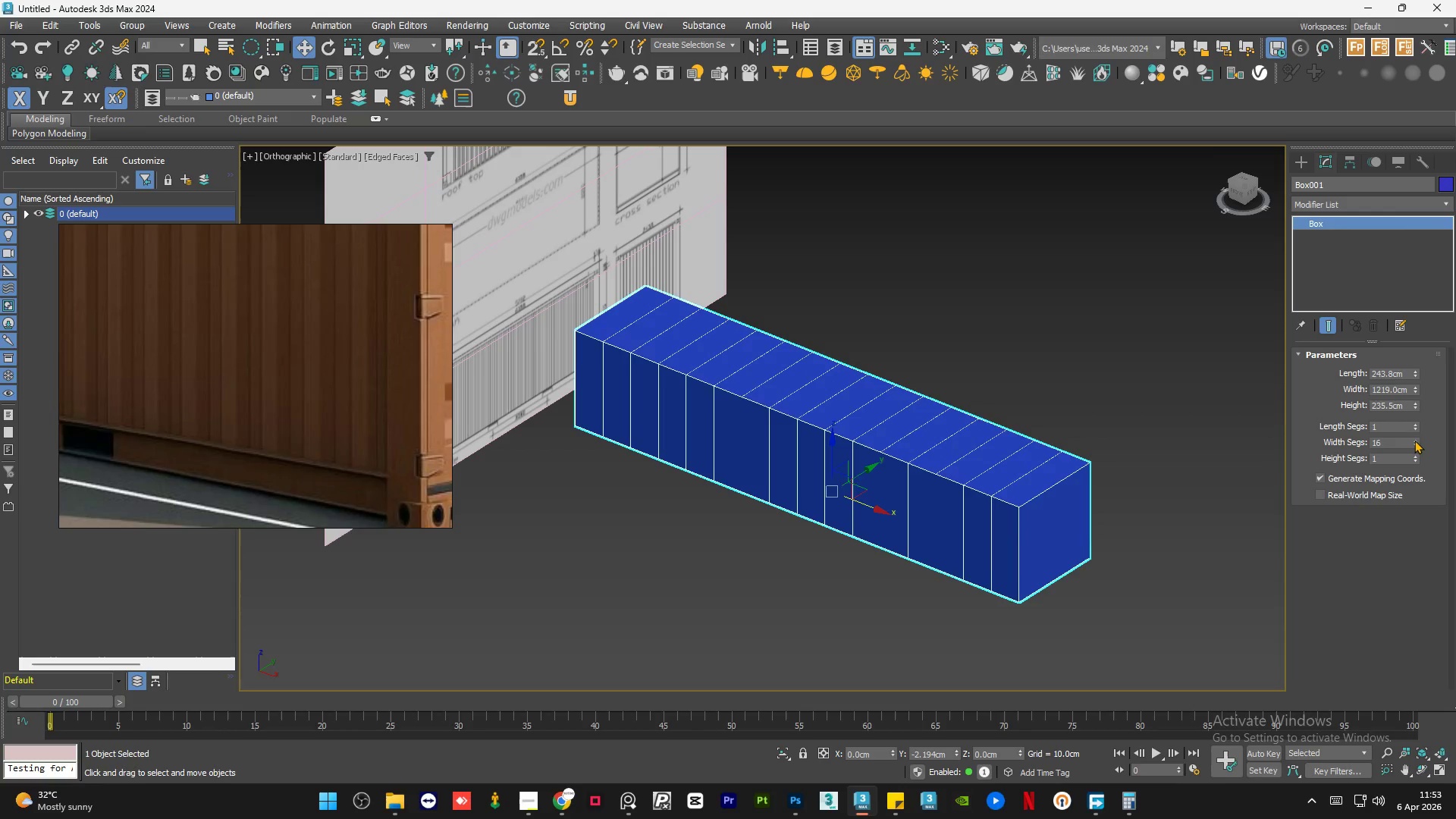 
triple_click([1414, 440])
 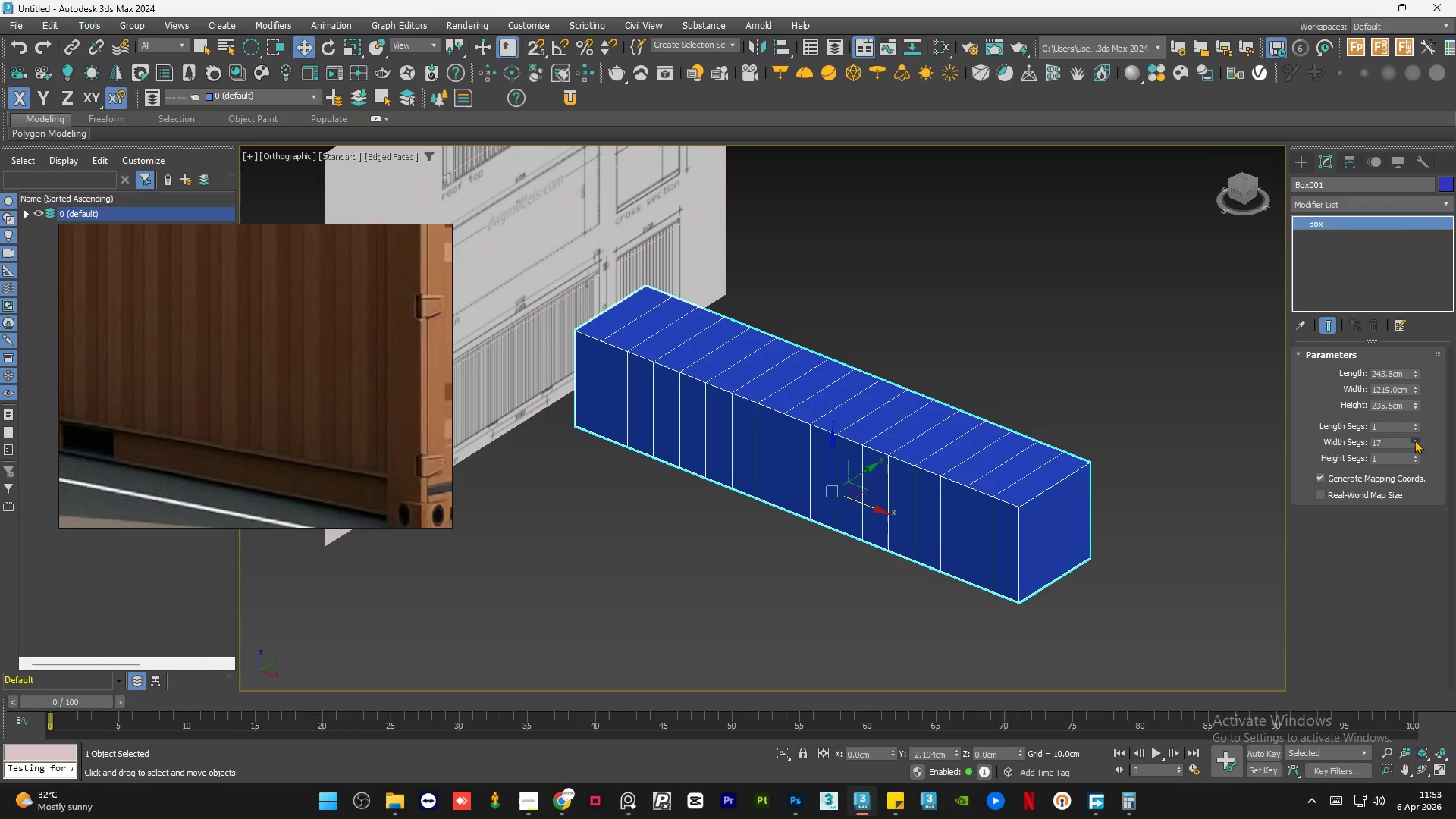 
triple_click([1414, 440])
 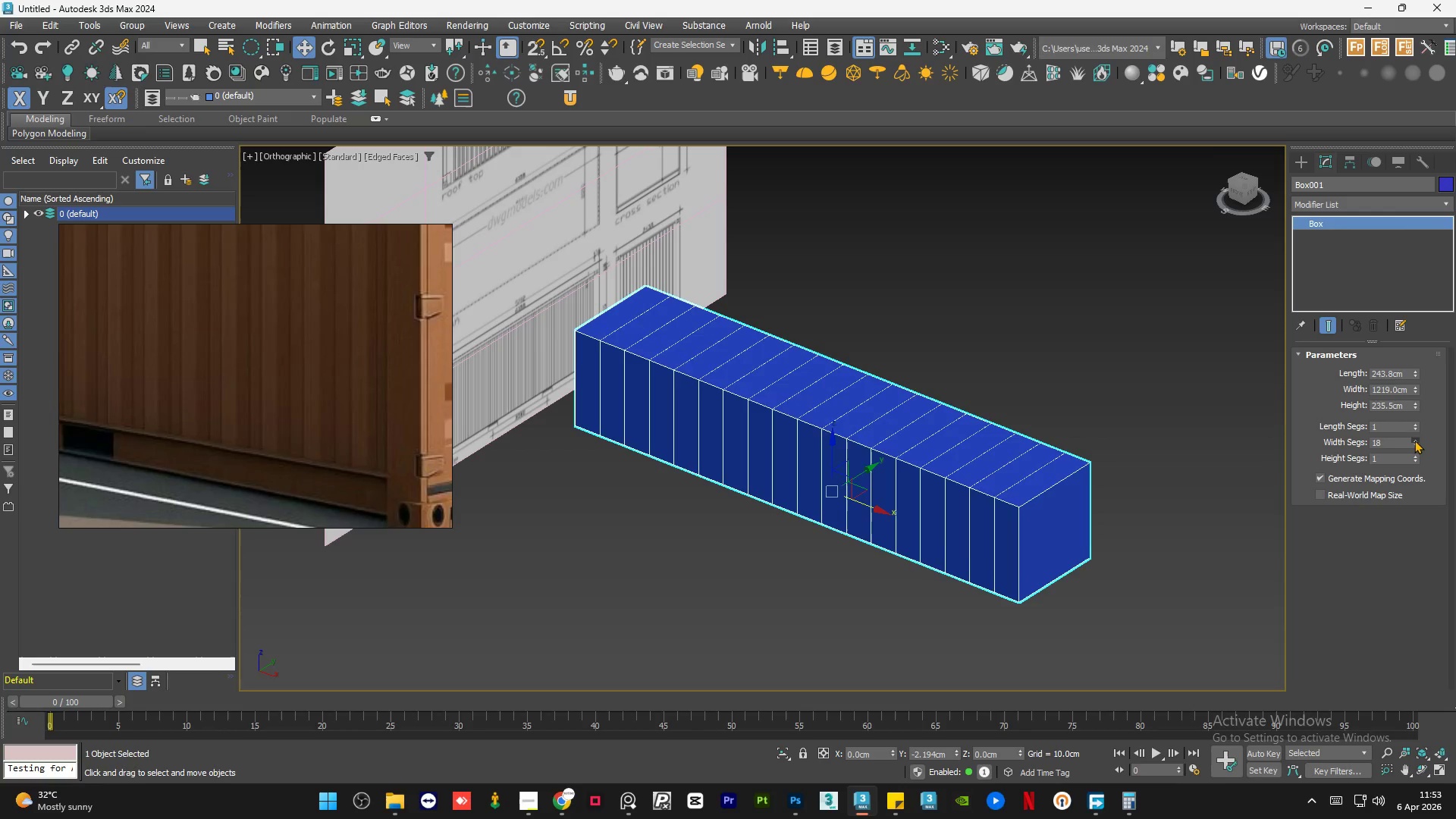 
triple_click([1414, 440])
 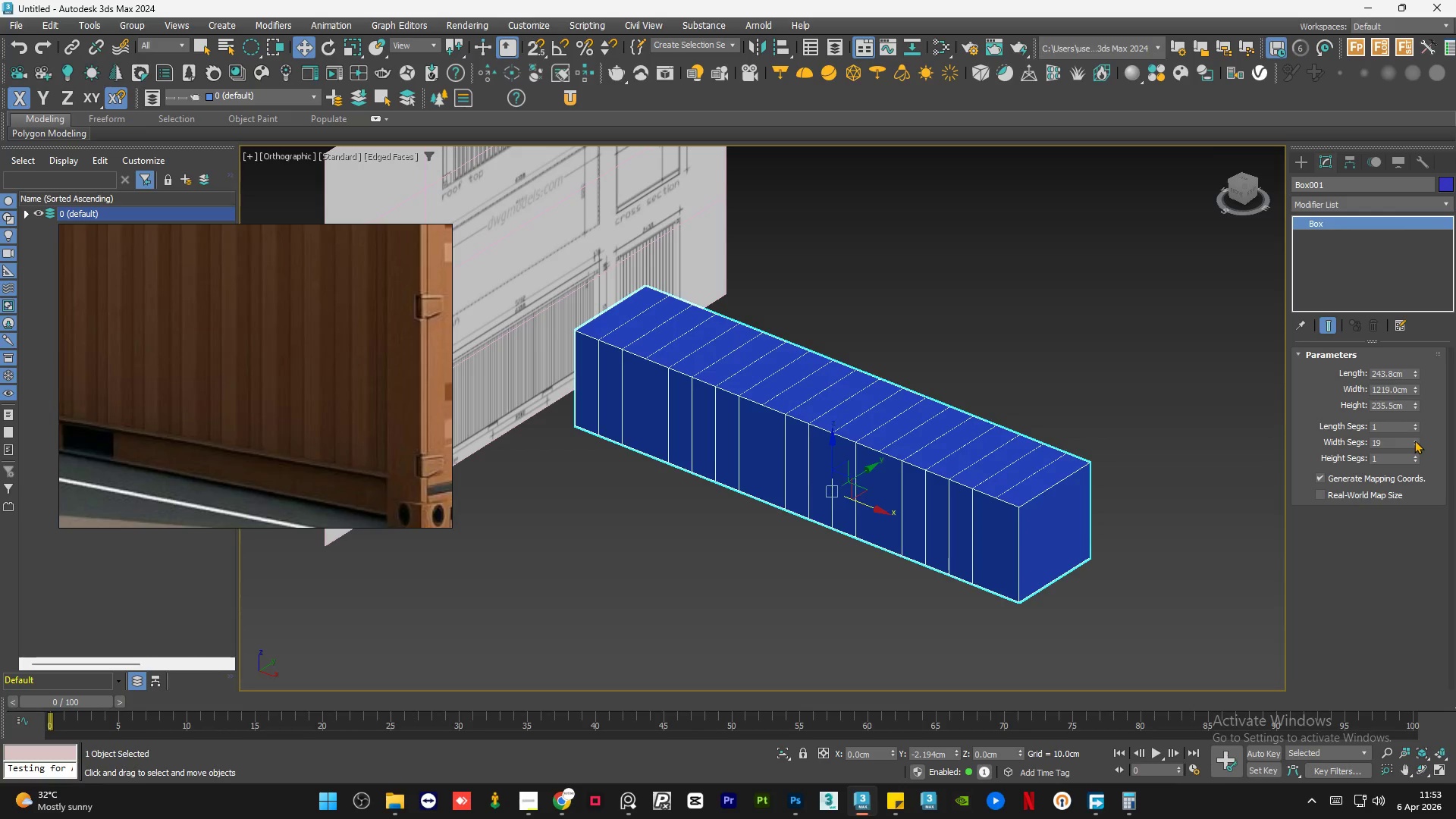 
triple_click([1414, 440])
 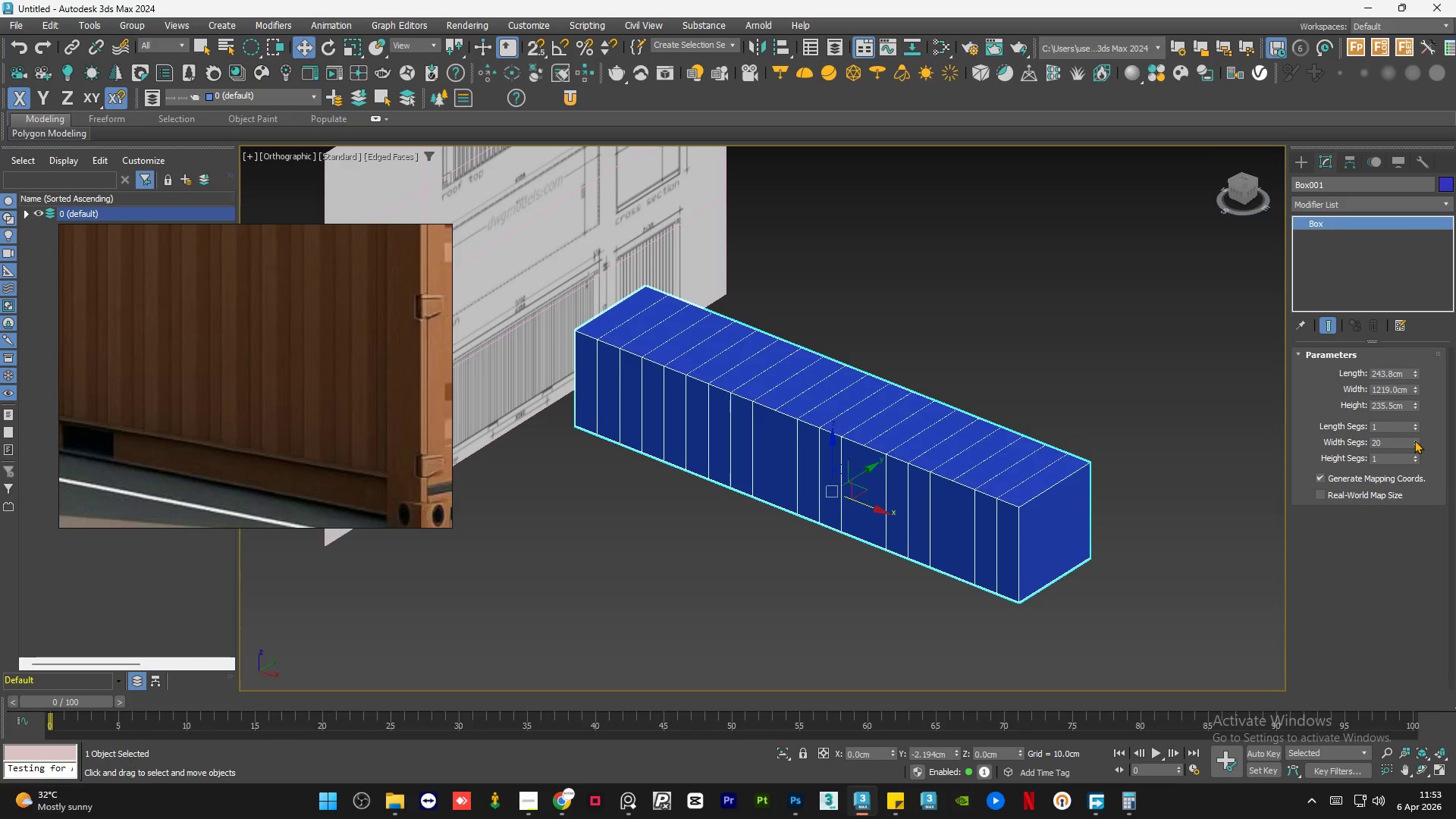 
triple_click([1414, 440])
 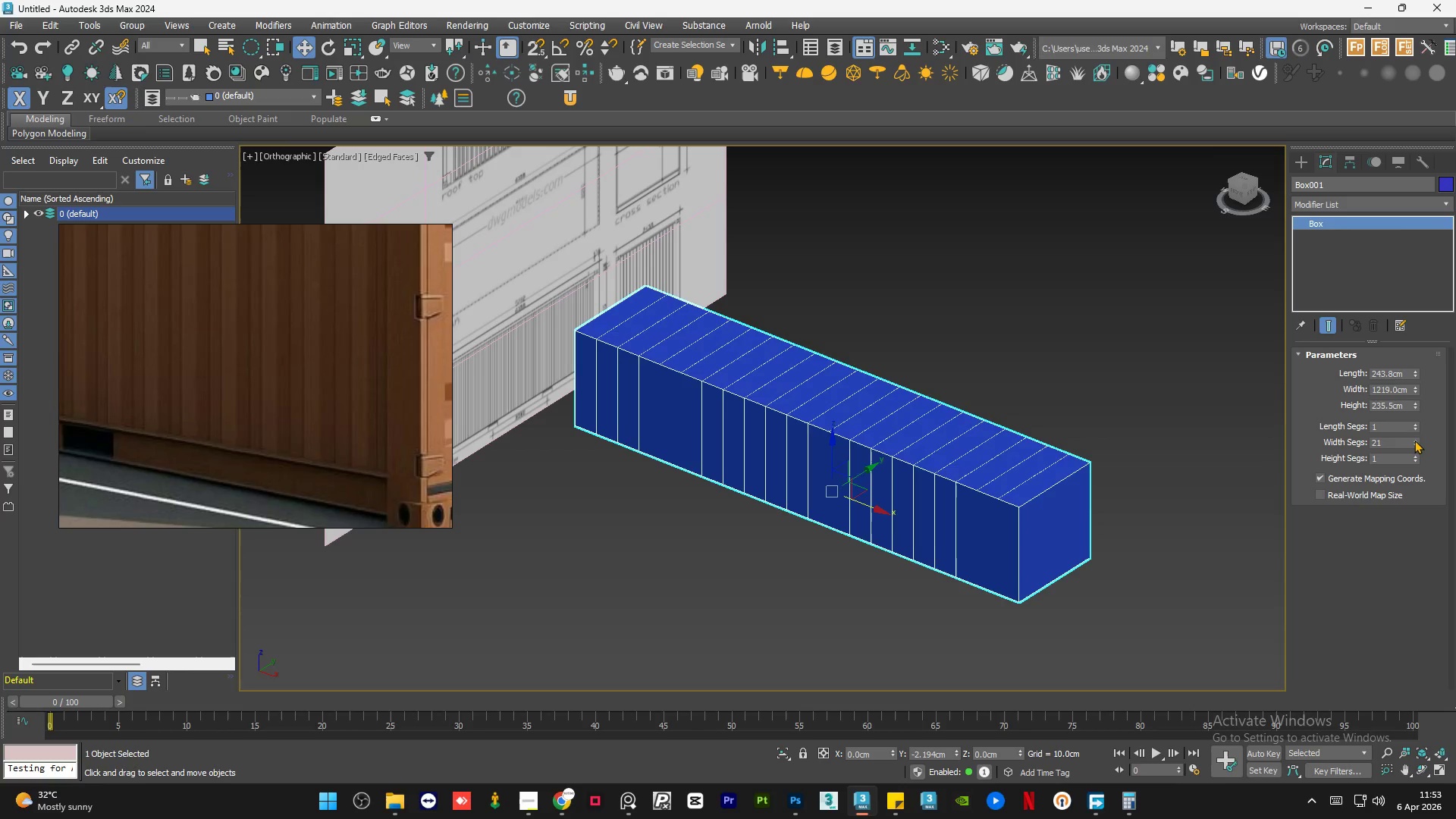 
triple_click([1414, 440])
 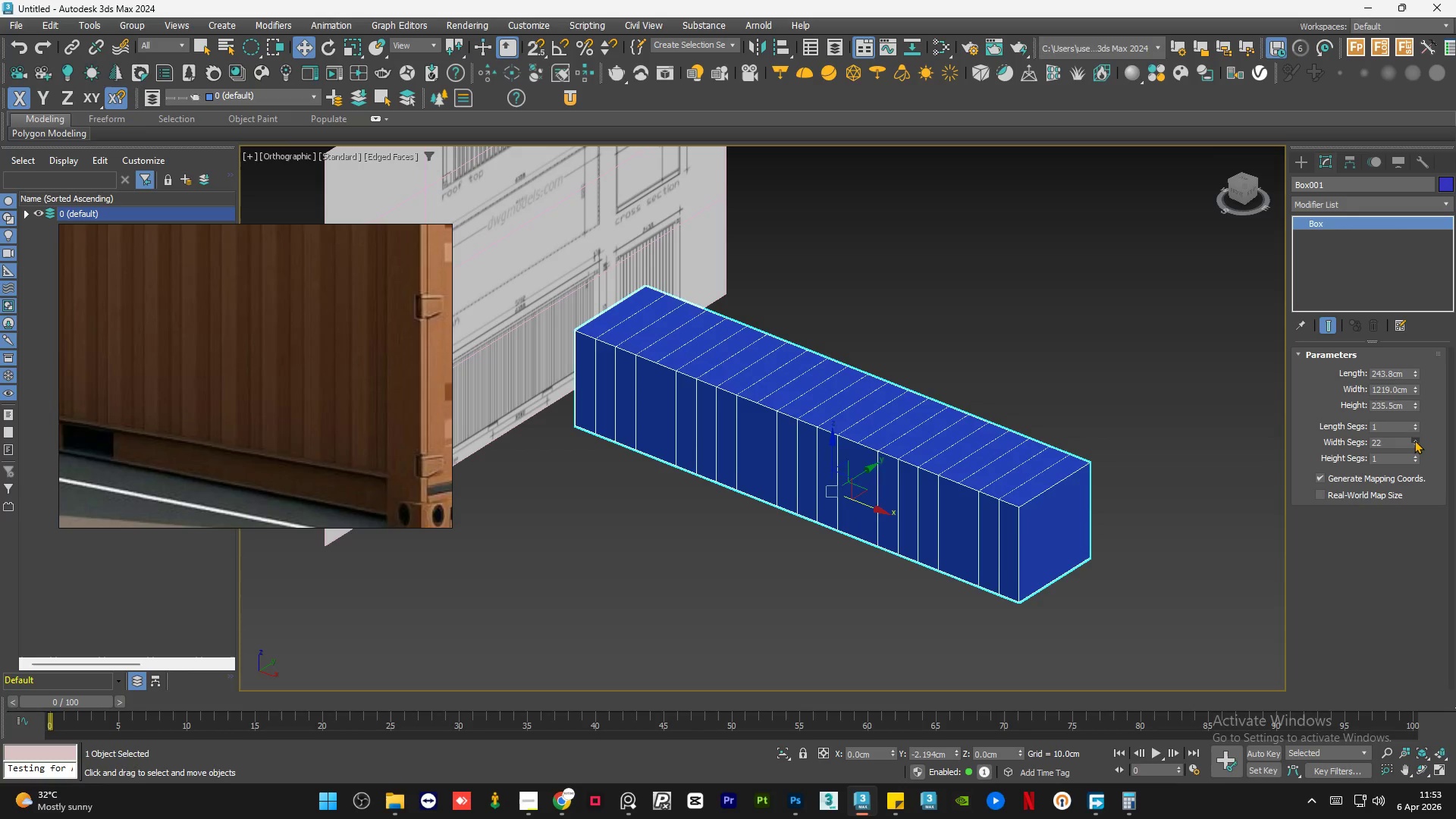 
triple_click([1414, 440])
 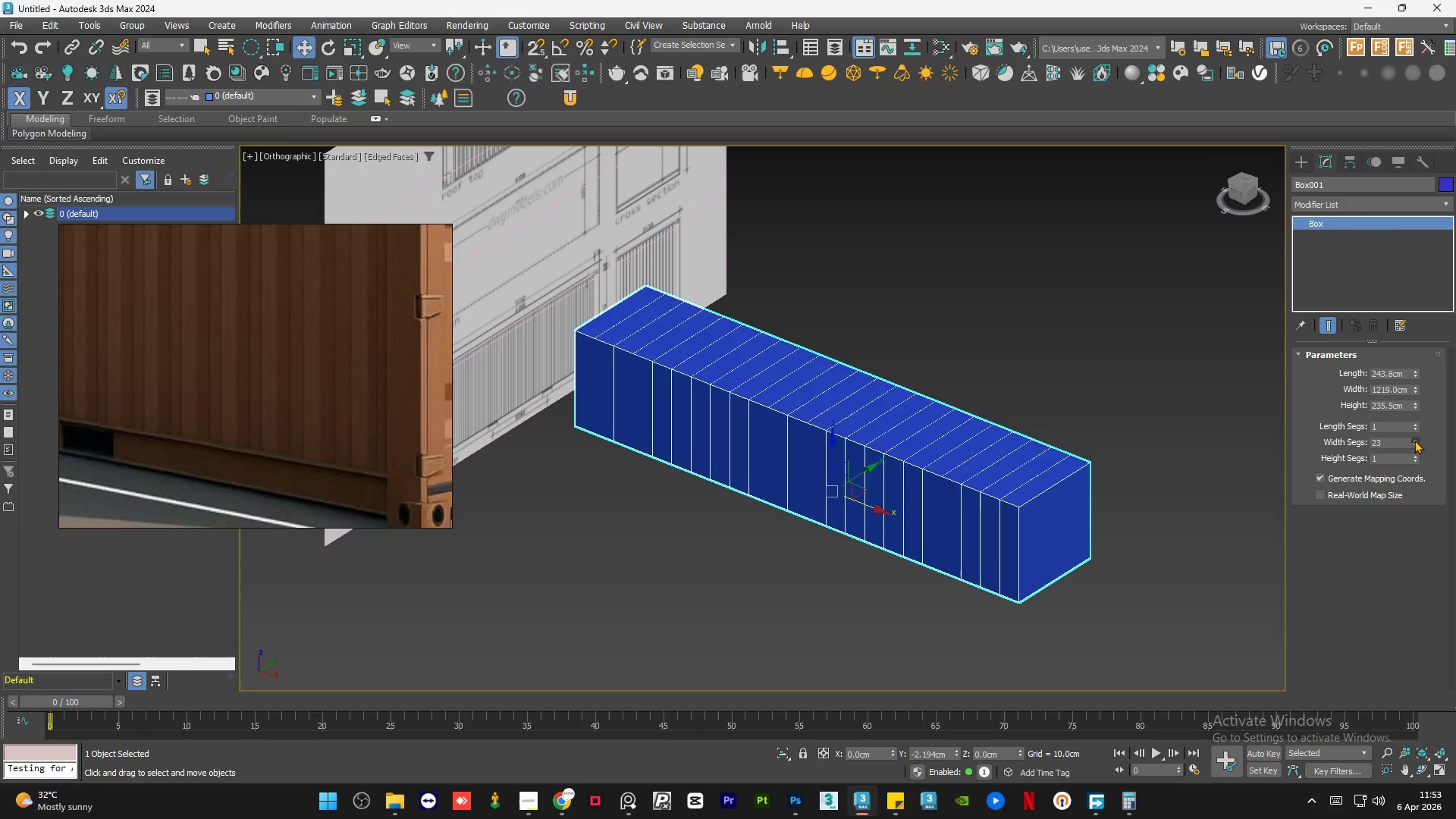 
triple_click([1414, 440])
 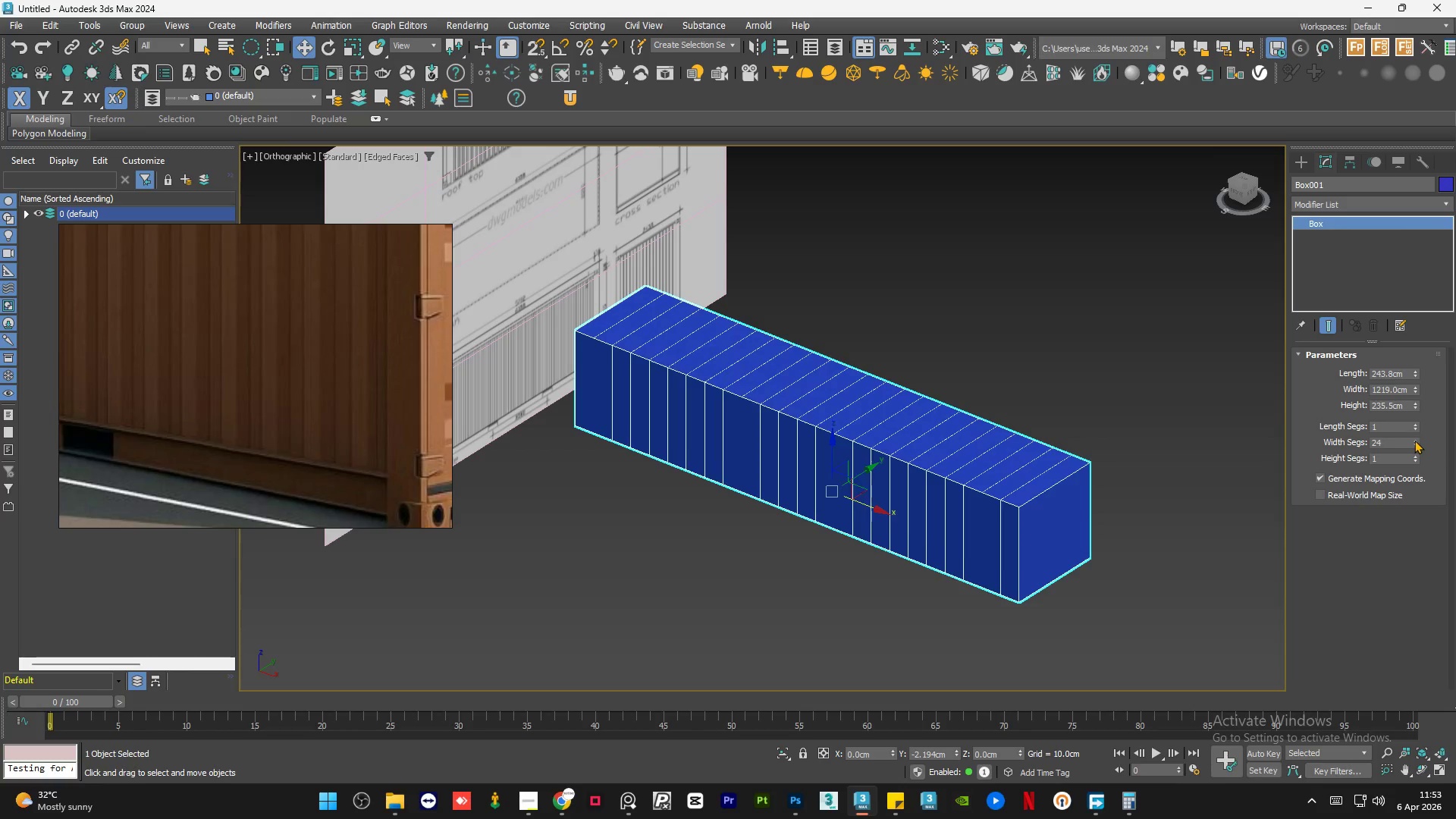 
triple_click([1414, 440])
 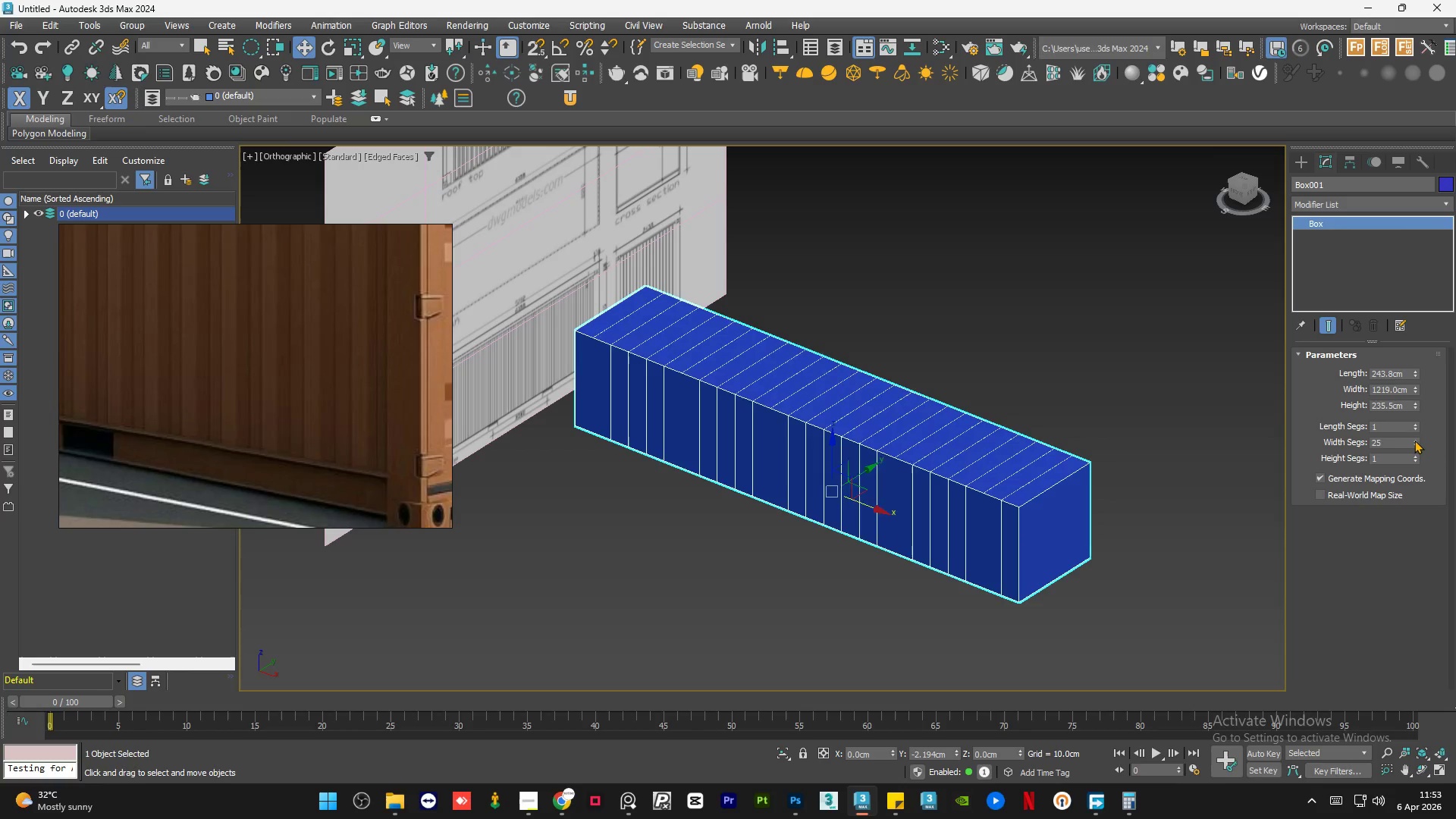 
triple_click([1414, 440])
 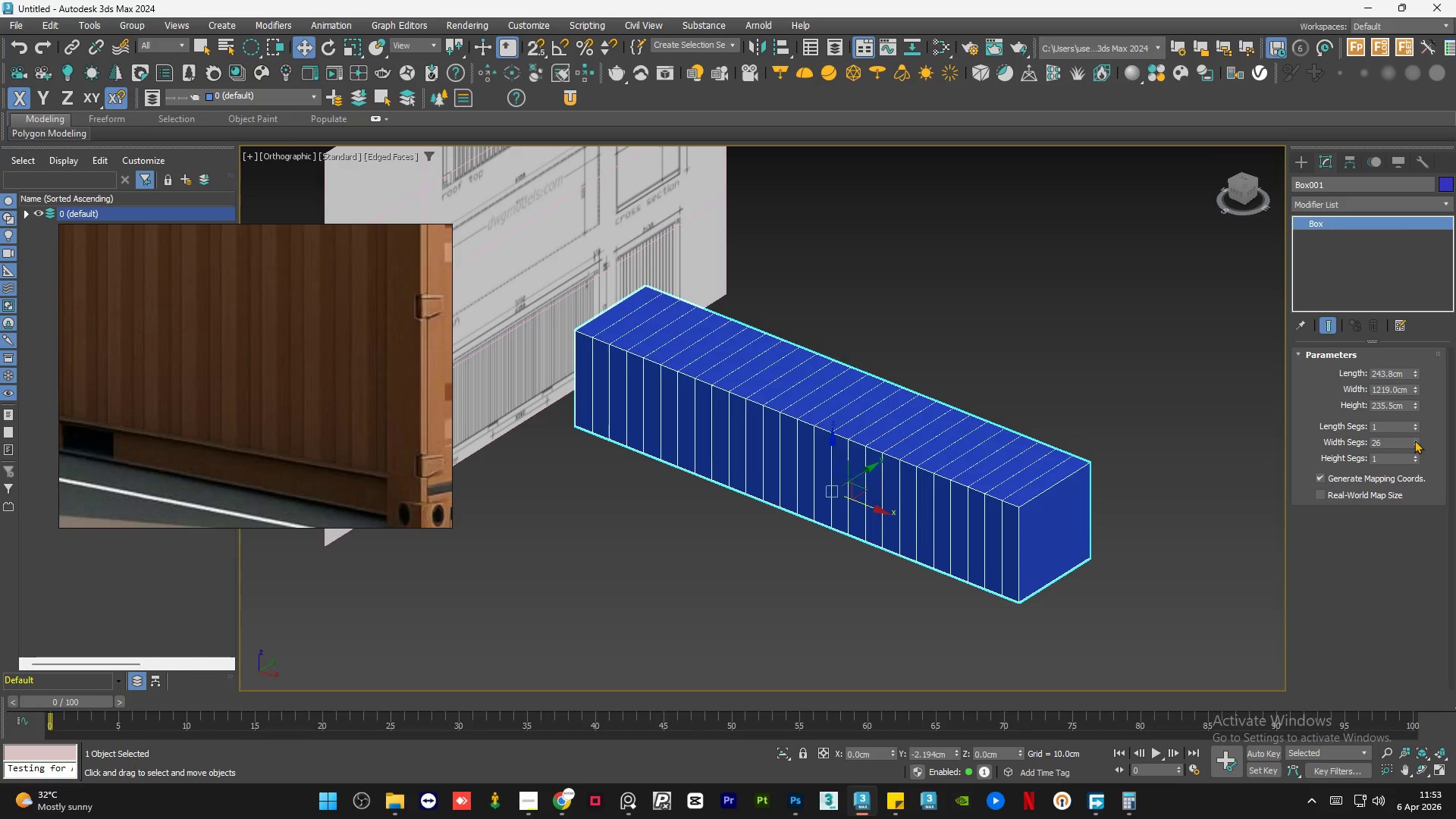 
triple_click([1414, 440])
 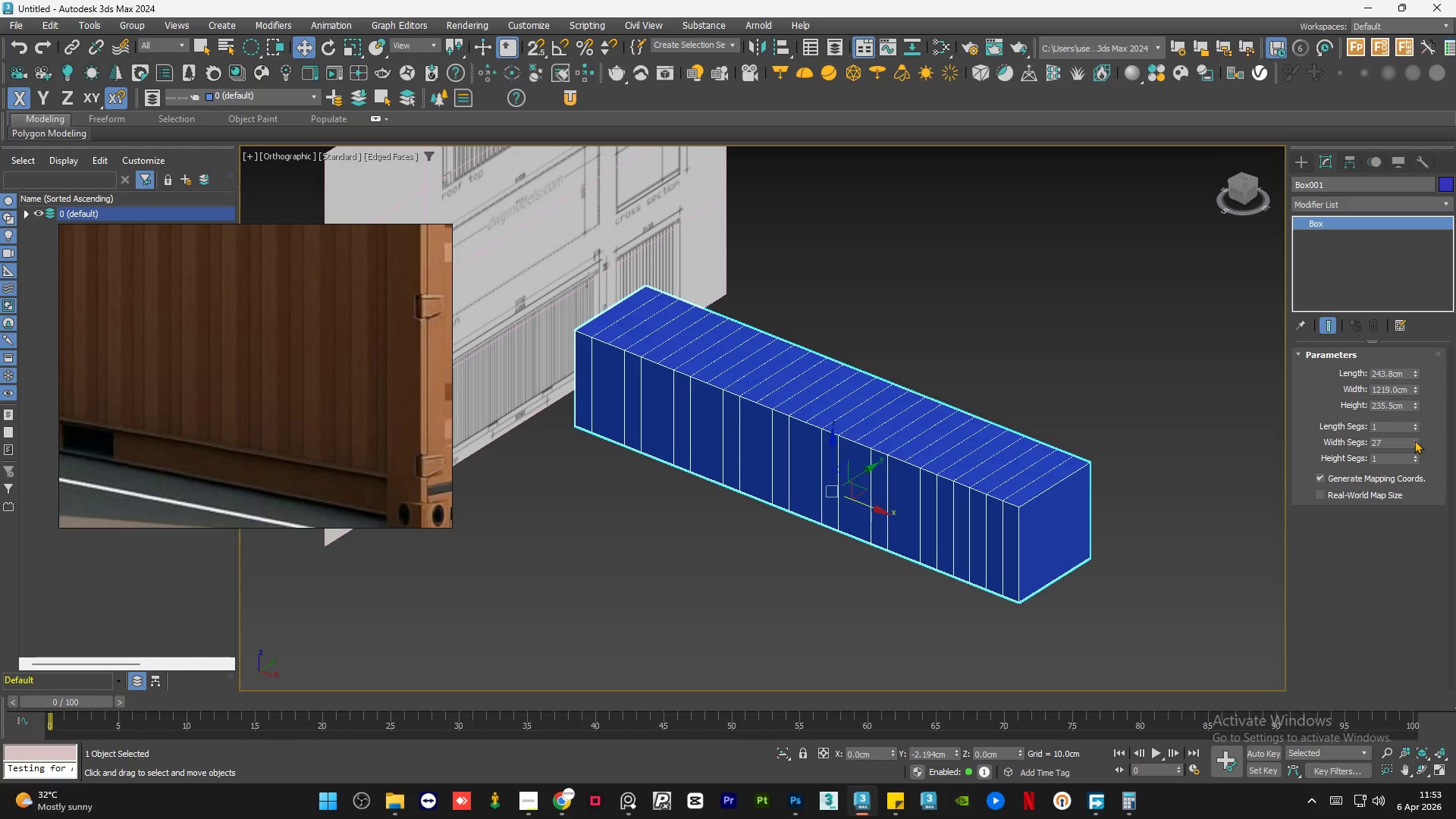 
triple_click([1414, 440])
 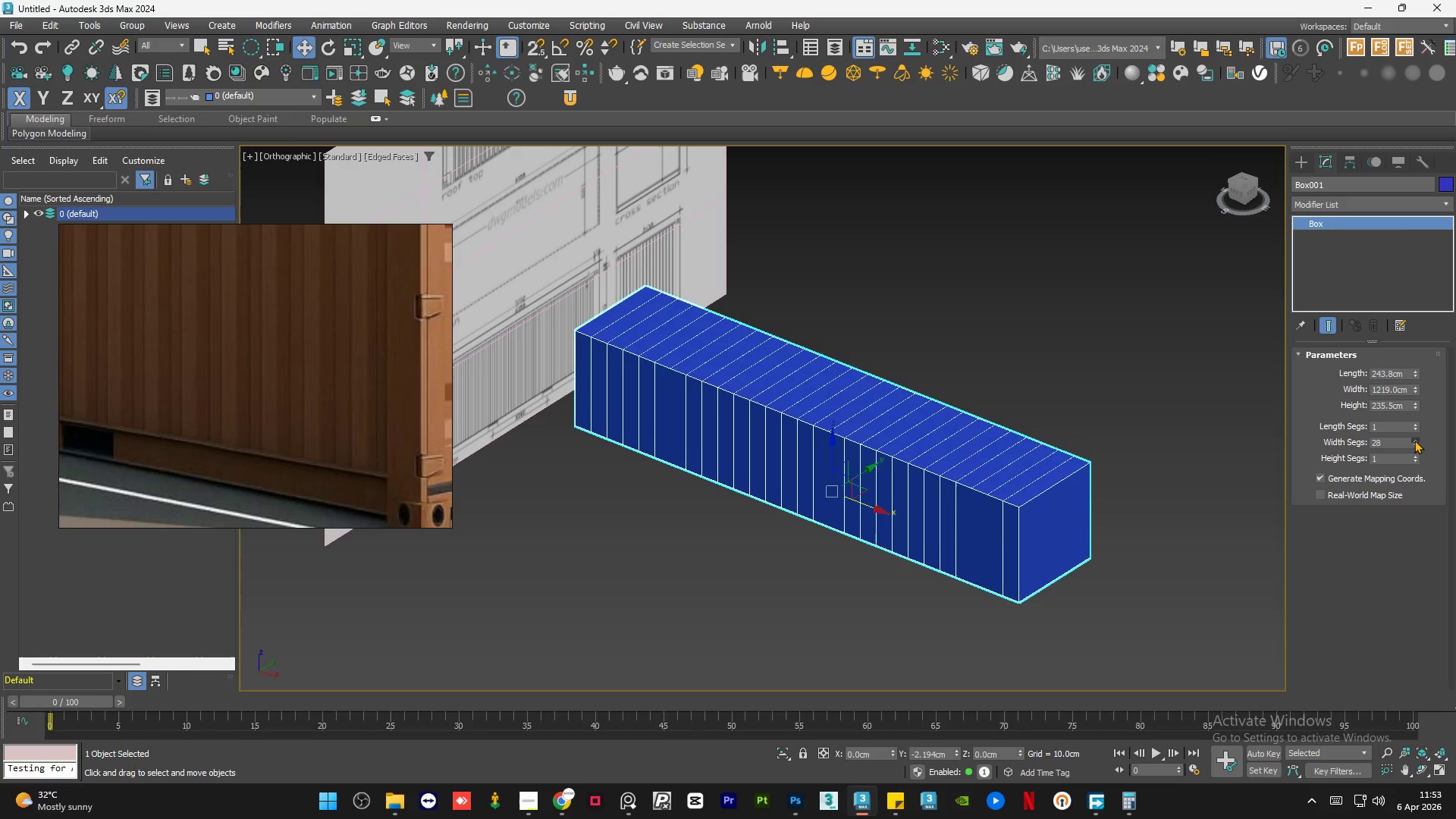 
triple_click([1414, 440])
 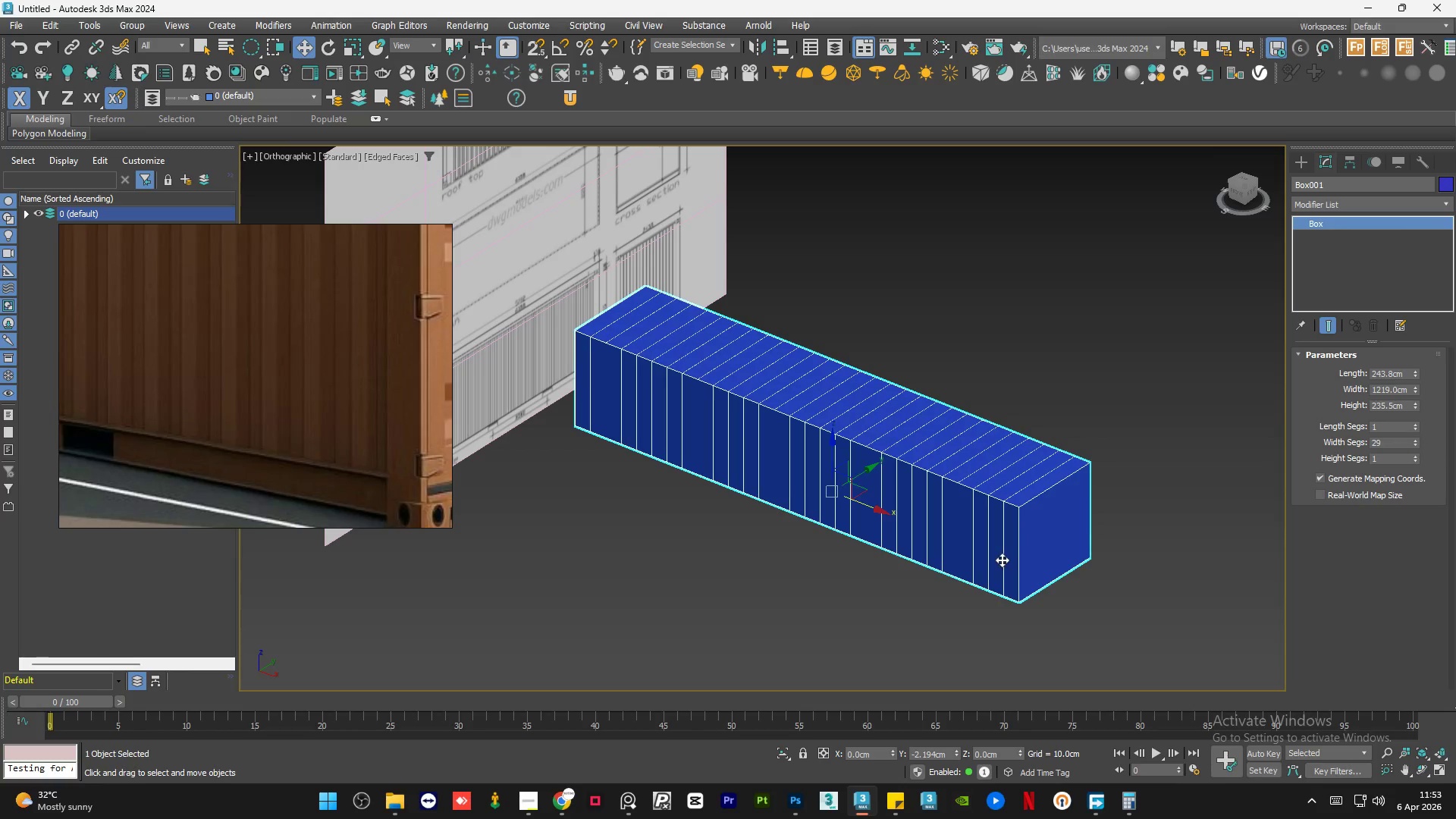 
hold_key(key=AltLeft, duration=0.88)
 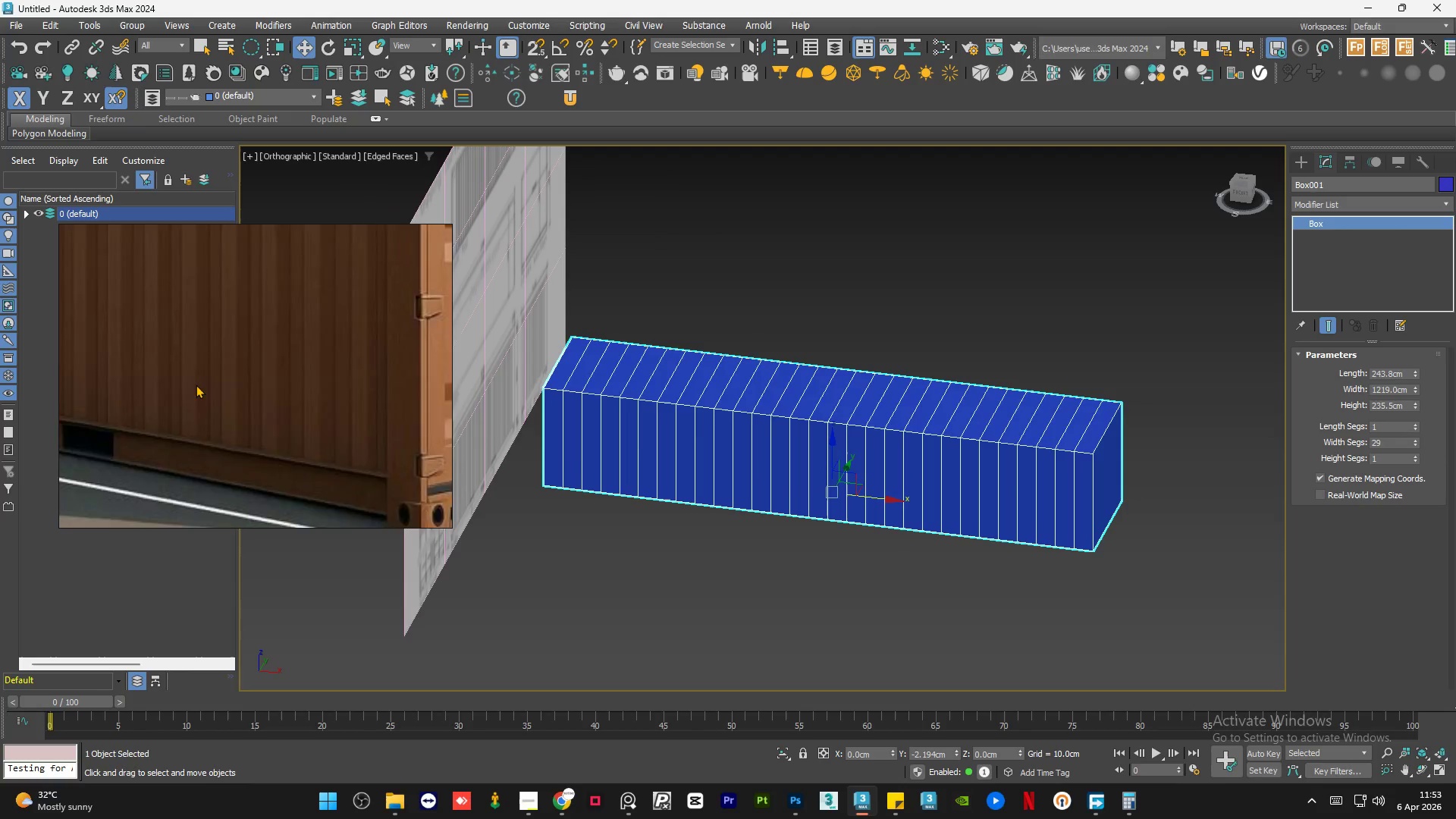 
scroll: coordinate [330, 416], scroll_direction: down, amount: 7.0
 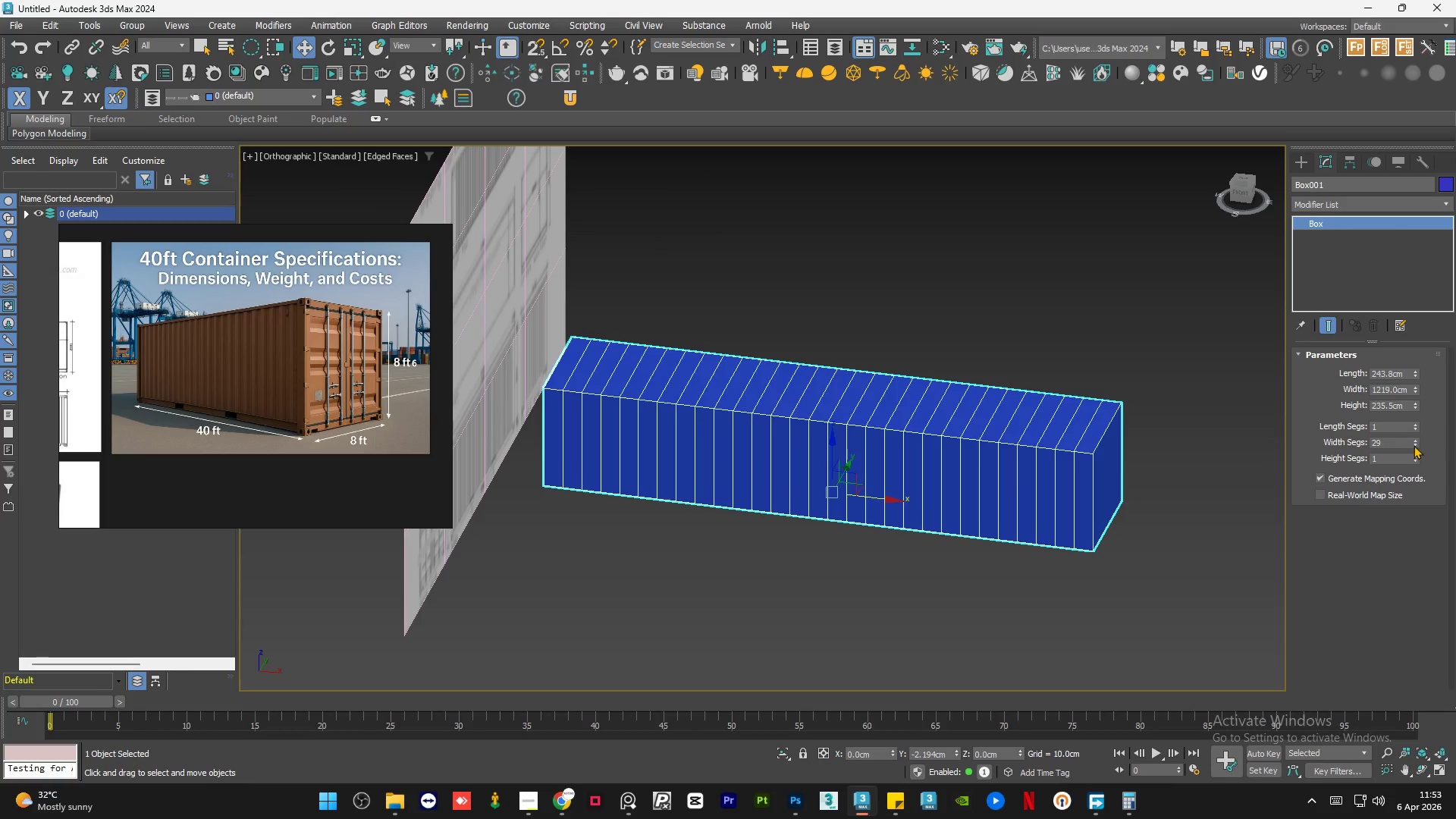 
double_click([1398, 445])
 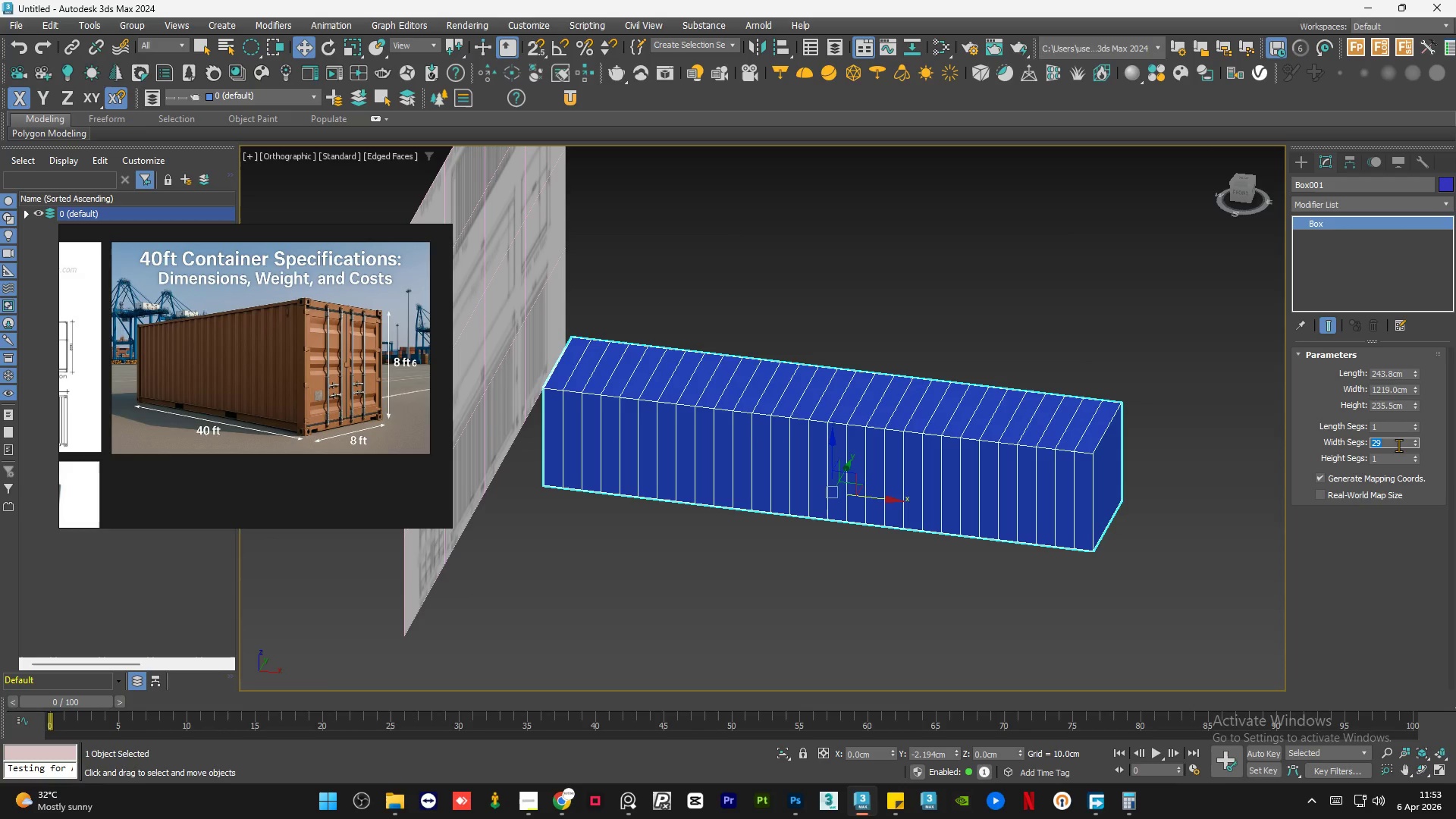 
key(Numpad5)
 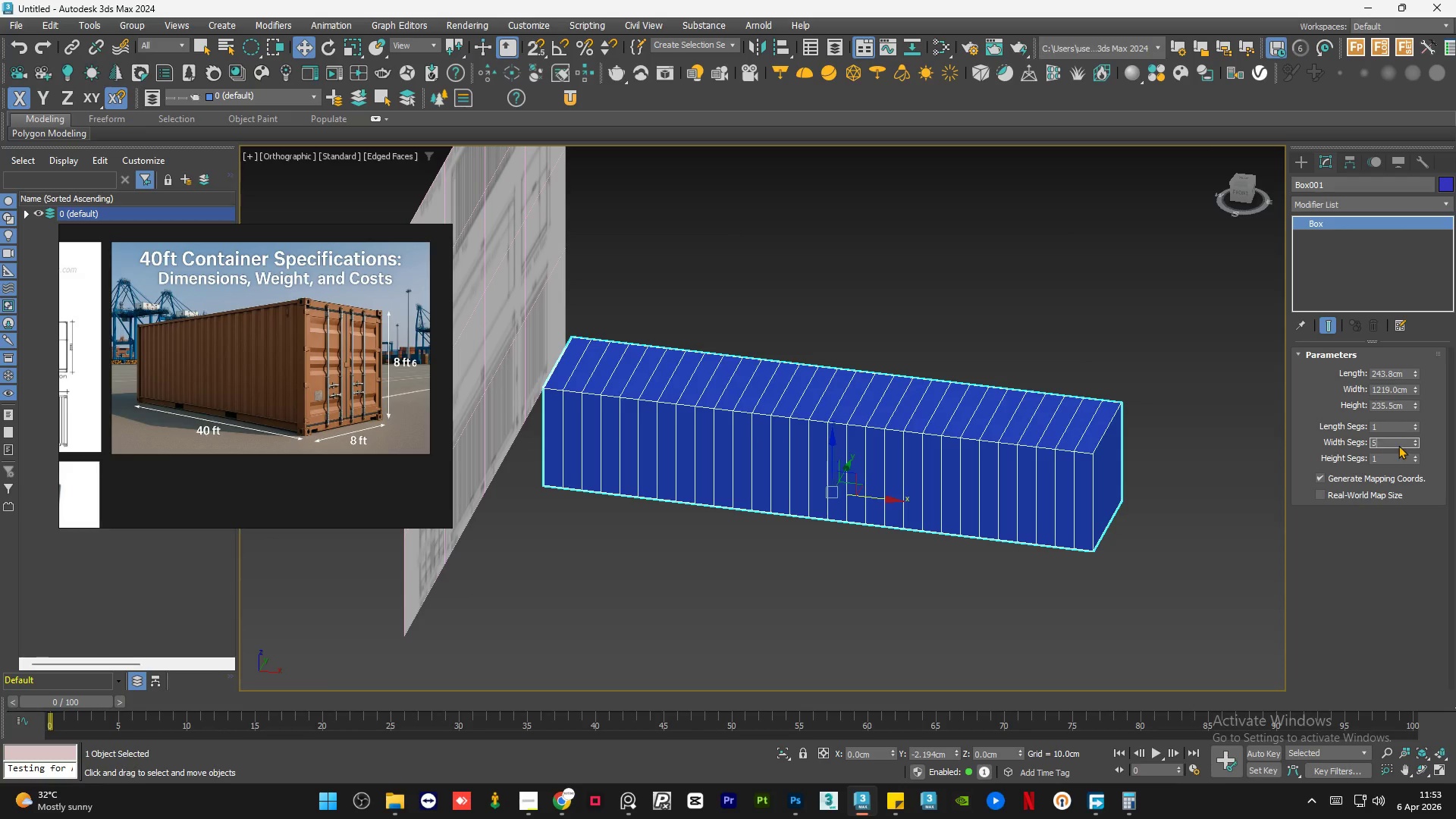 
key(Numpad0)
 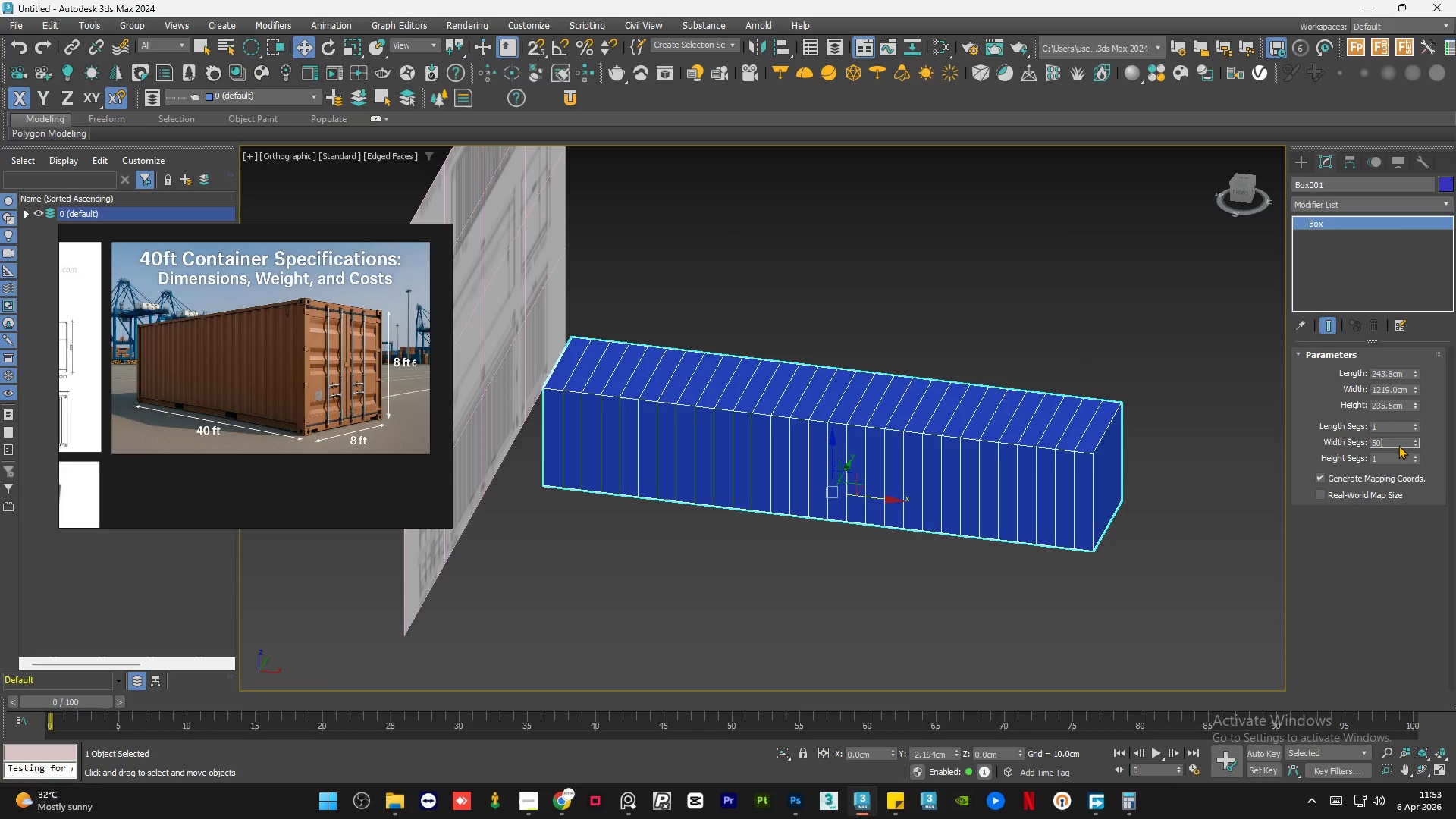 
key(NumpadEnter)
 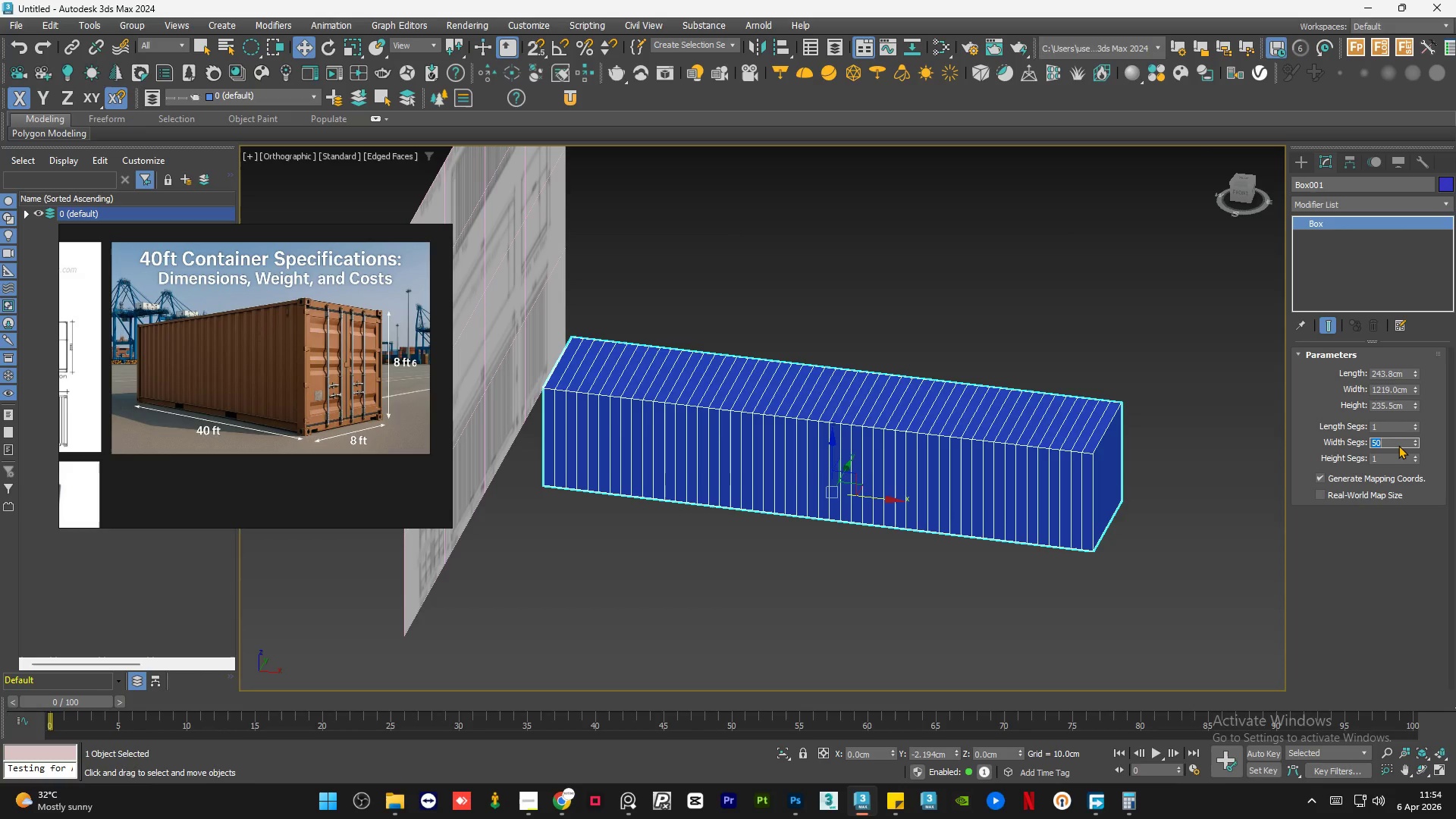 
wait(7.33)
 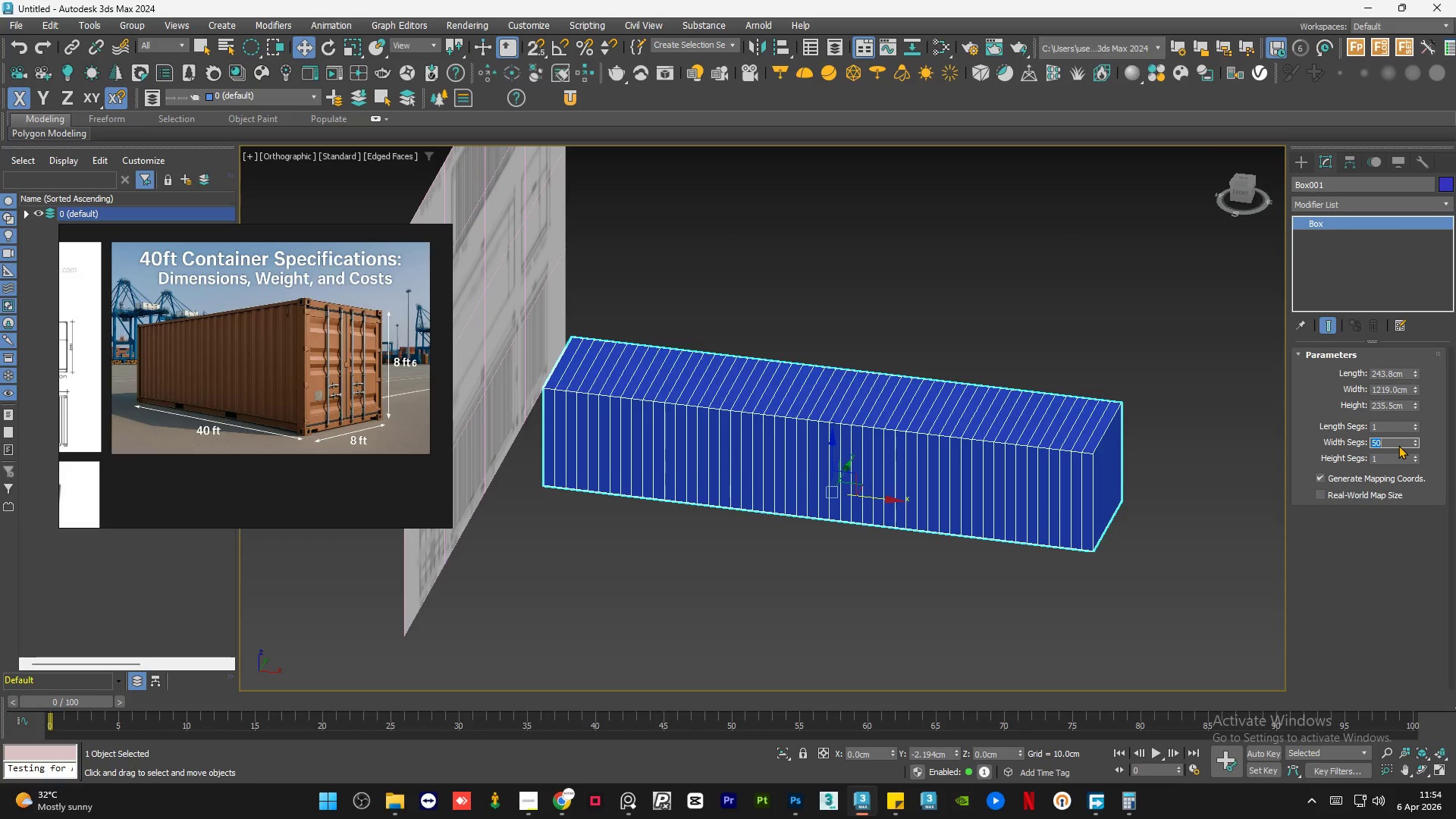 
scroll: coordinate [331, 393], scroll_direction: down, amount: 5.0
 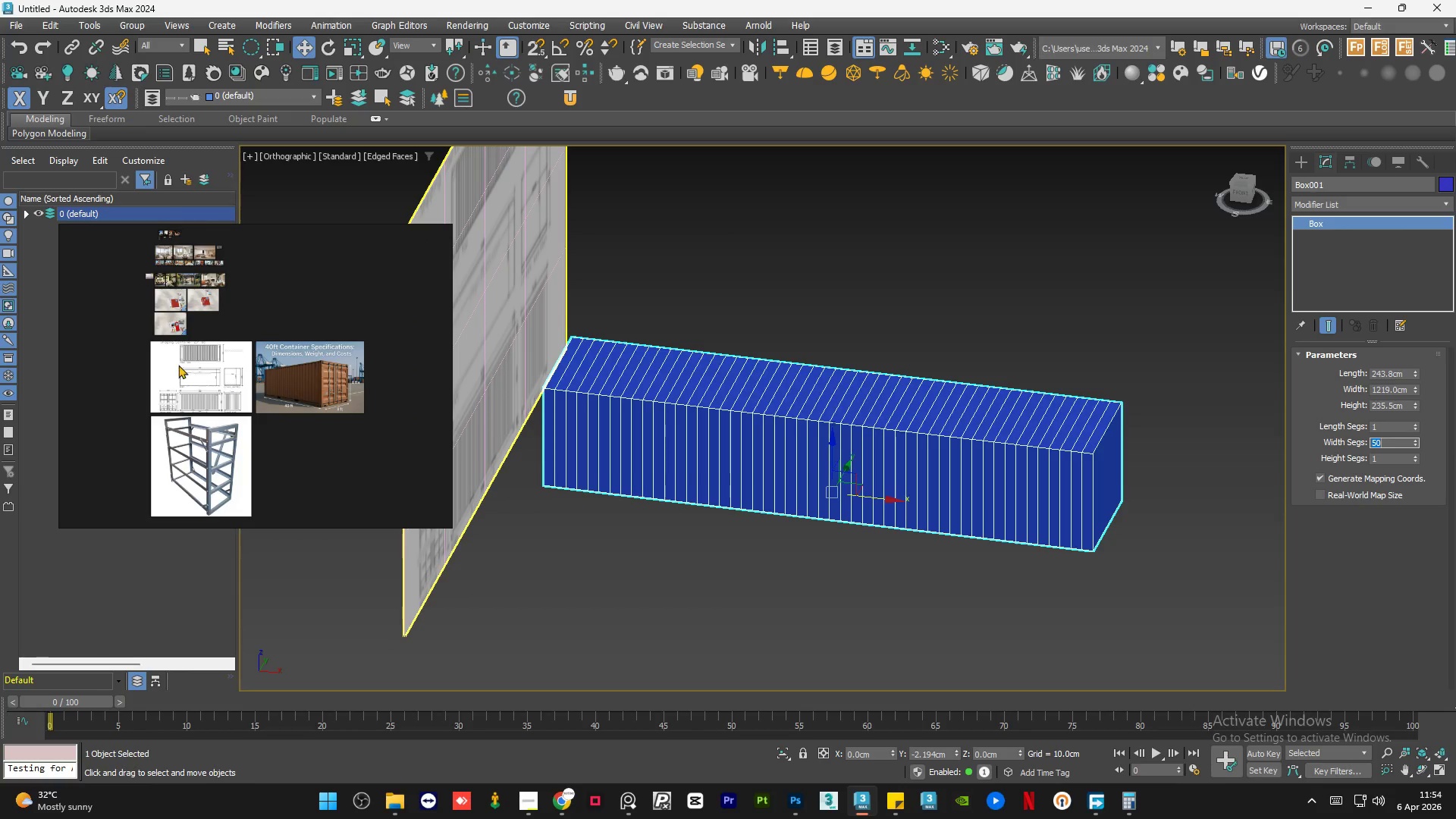 
scroll: coordinate [180, 365], scroll_direction: up, amount: 3.0
 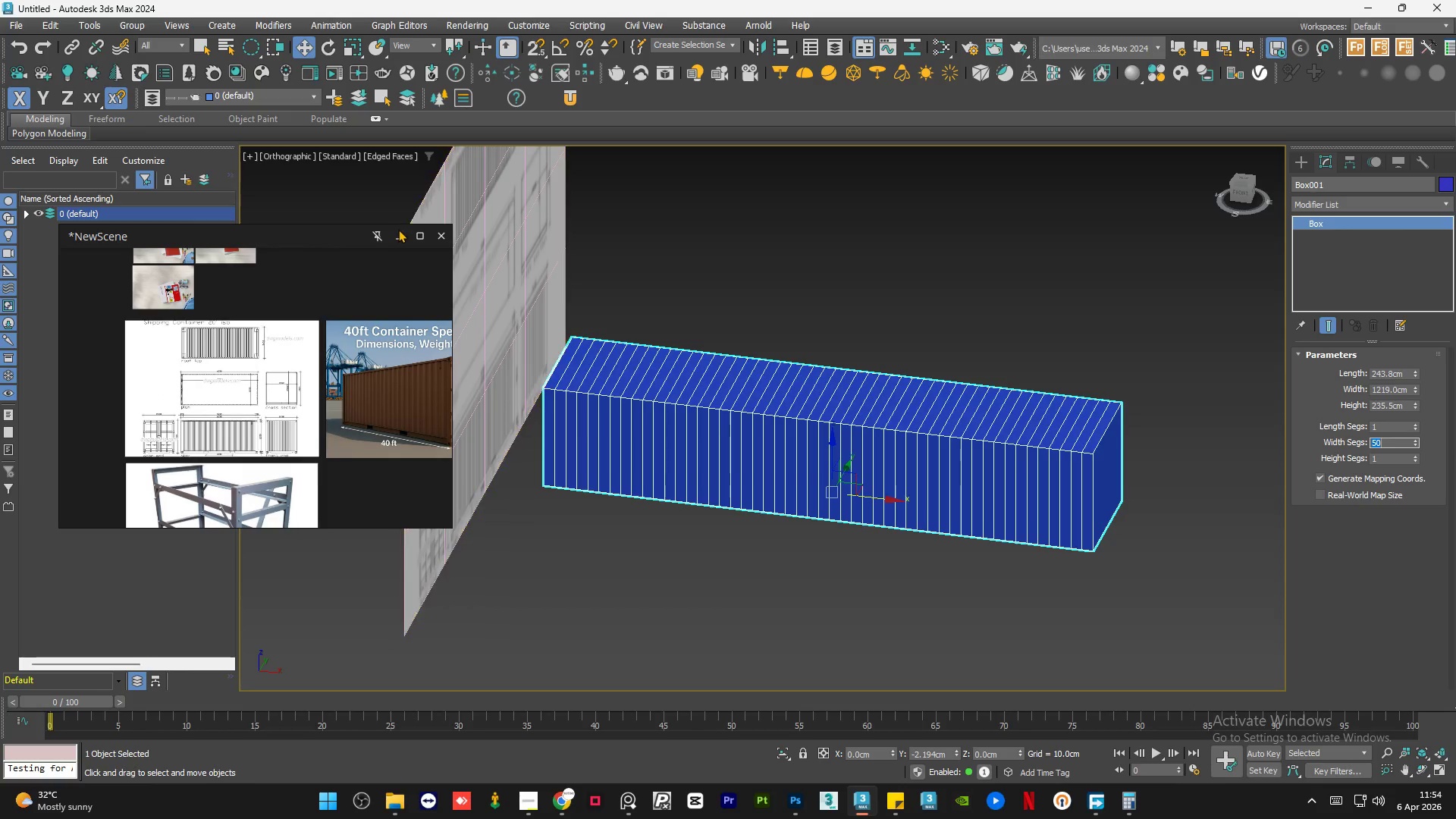 
left_click([397, 230])
 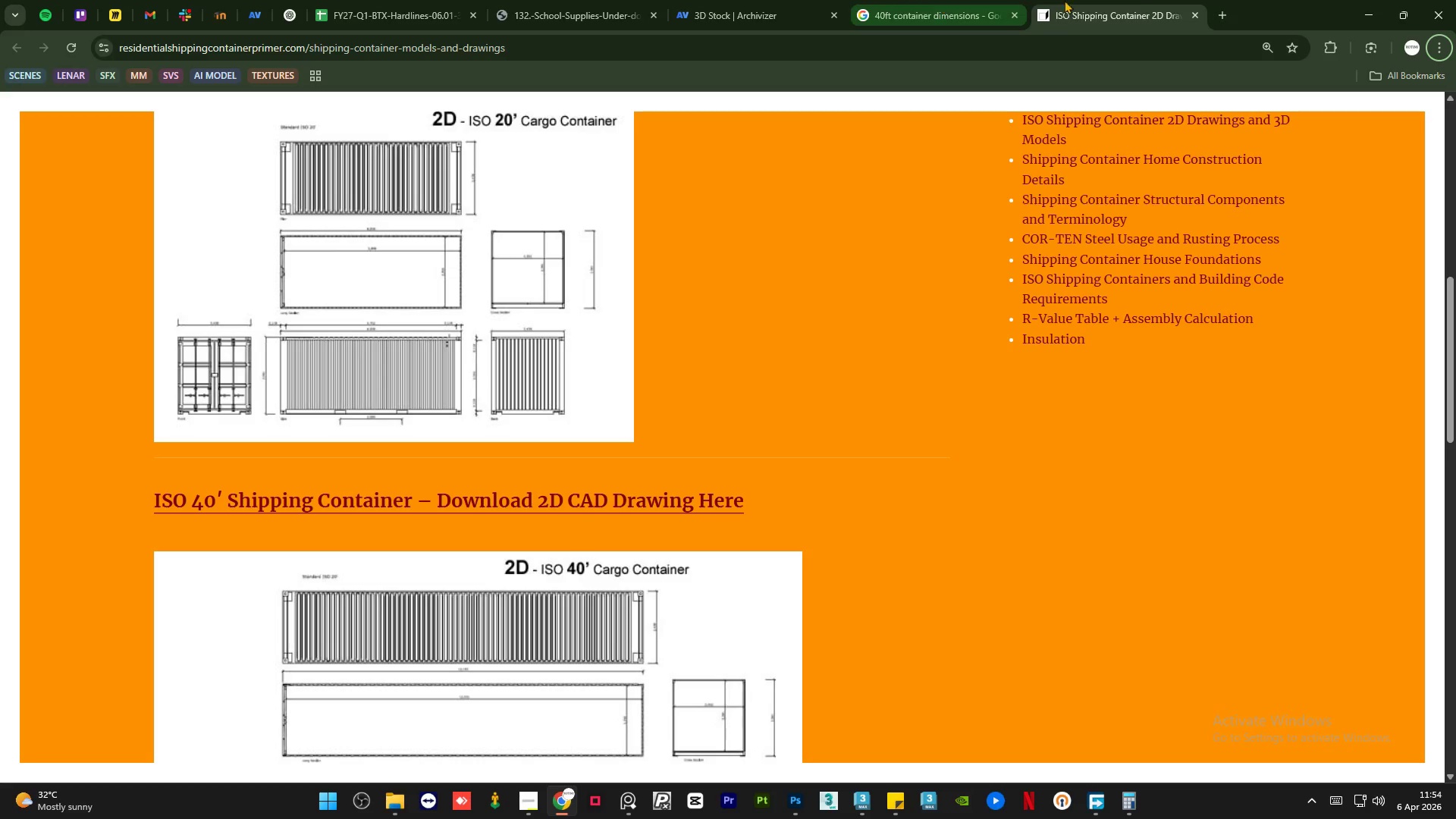 
left_click([1198, 17])
 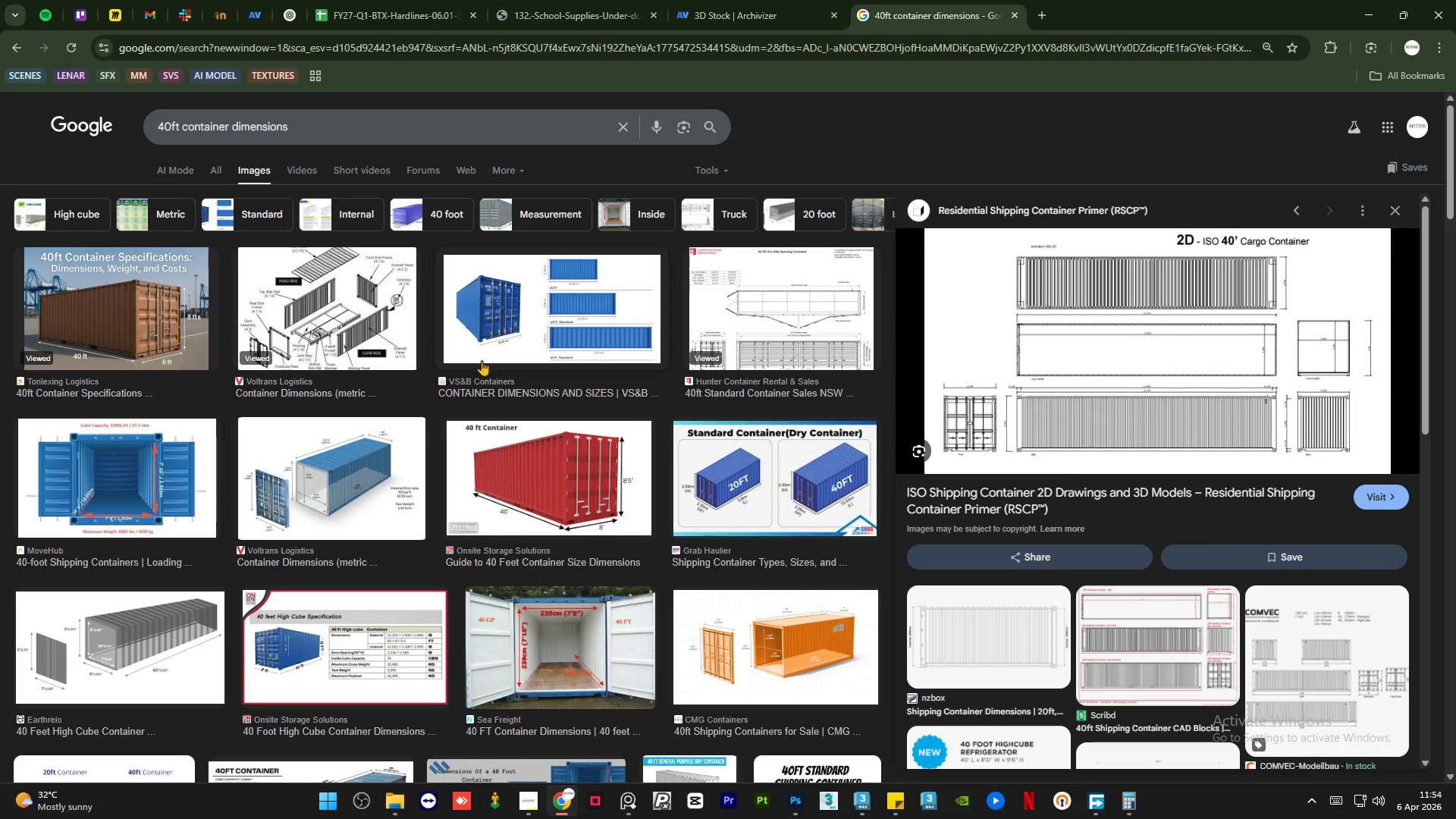 
scroll: coordinate [460, 366], scroll_direction: up, amount: 3.0
 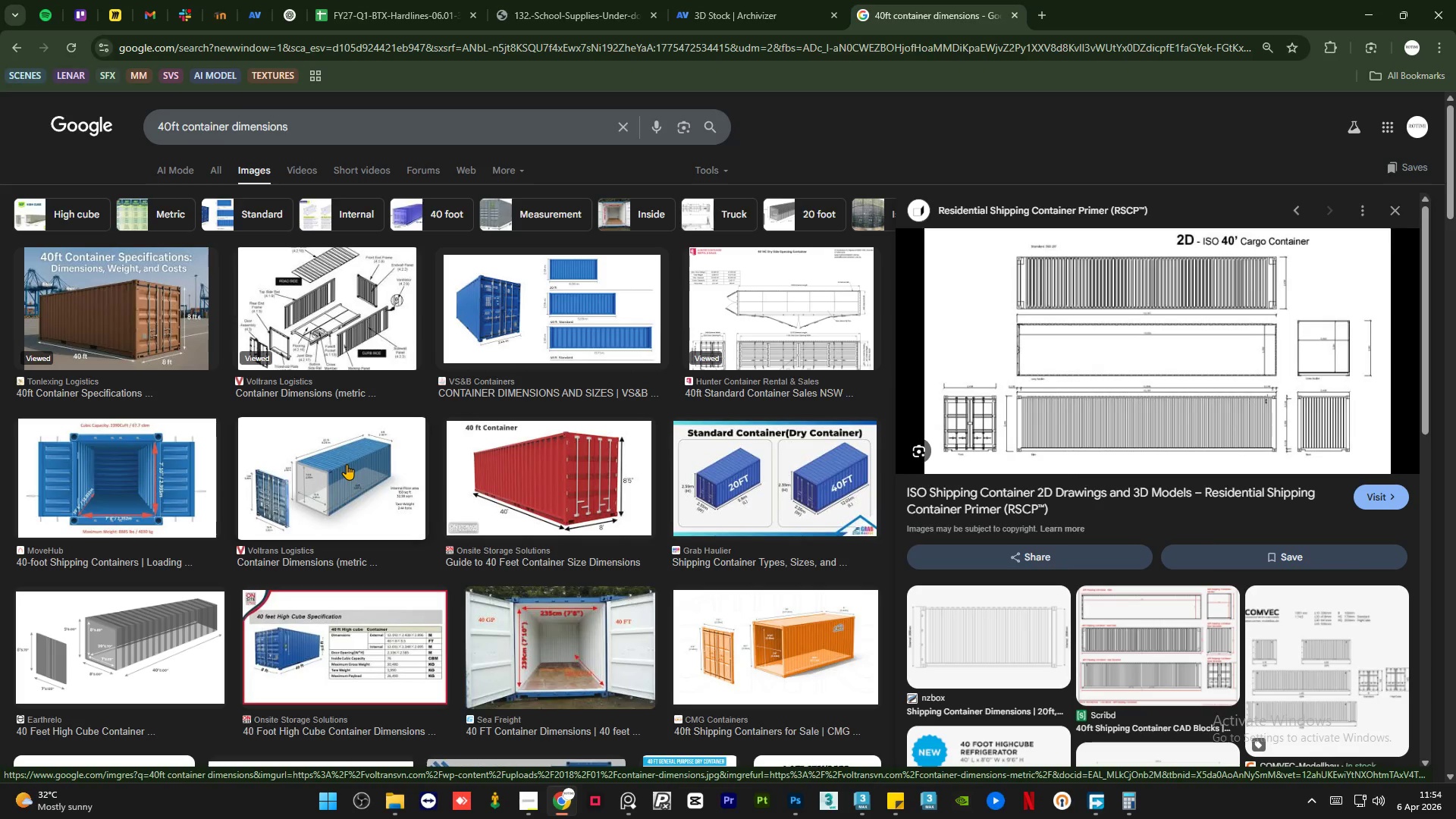 
left_click([347, 464])
 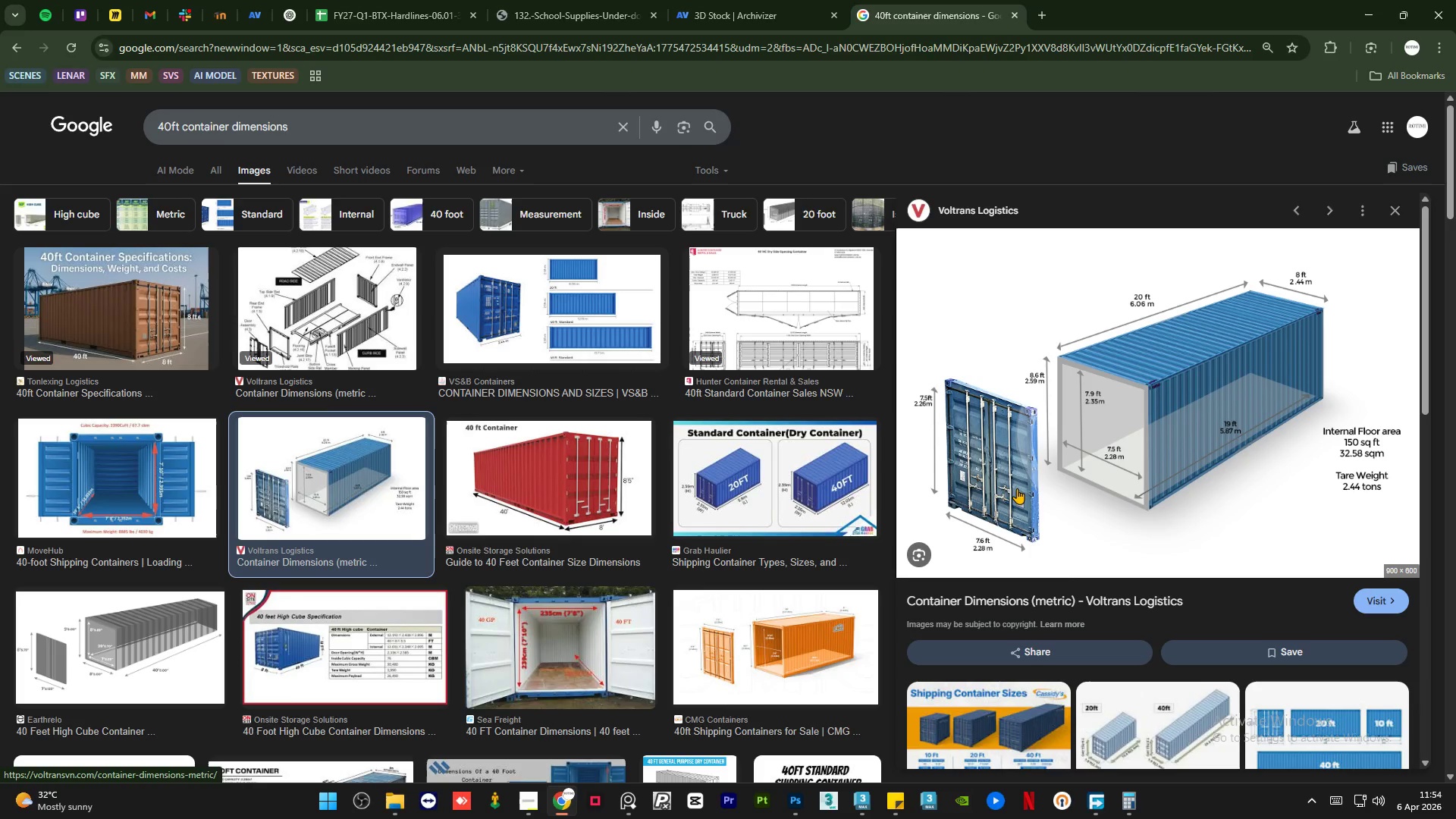 
wait(6.12)
 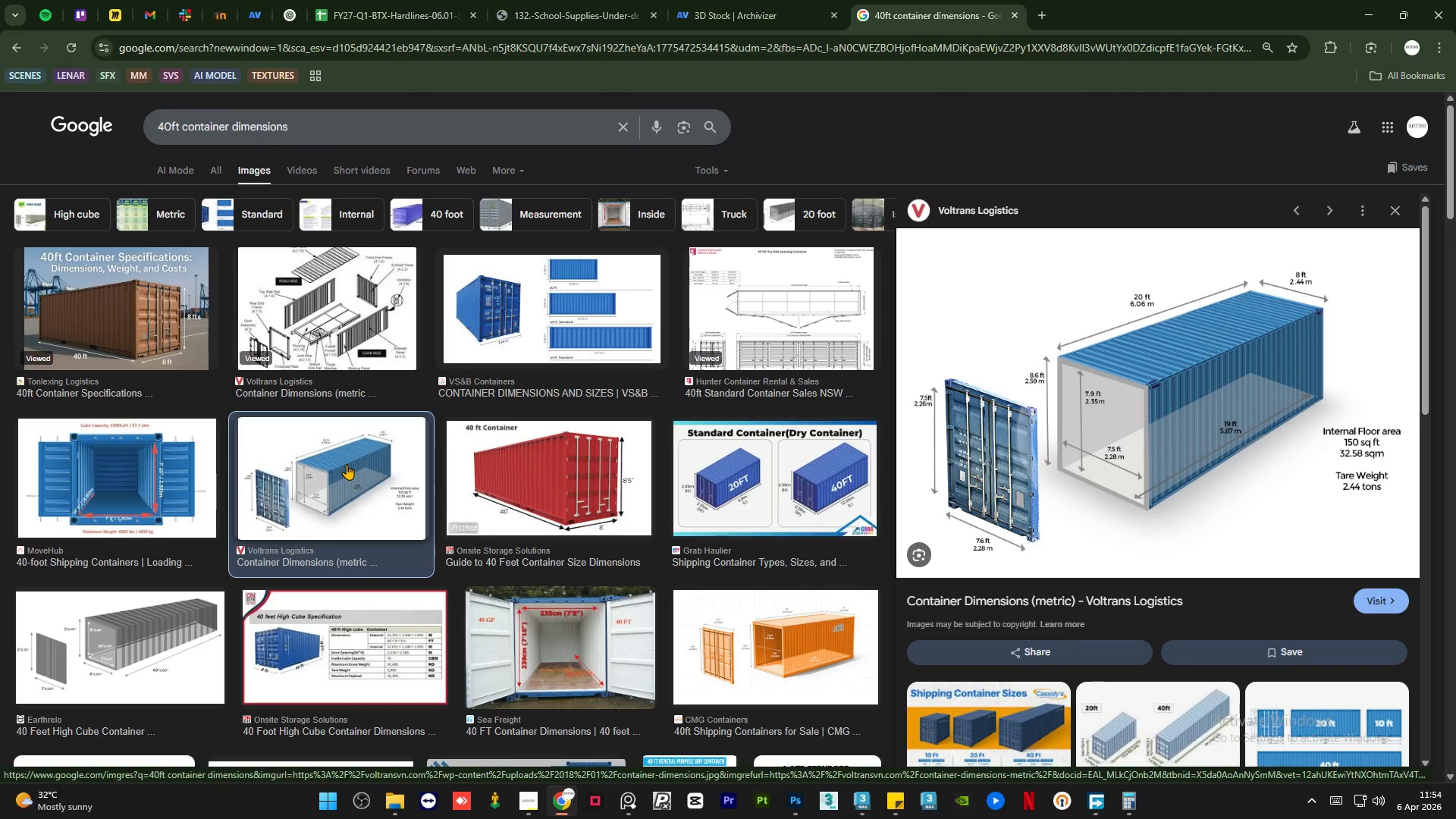 
key(NumpadMultiply)
 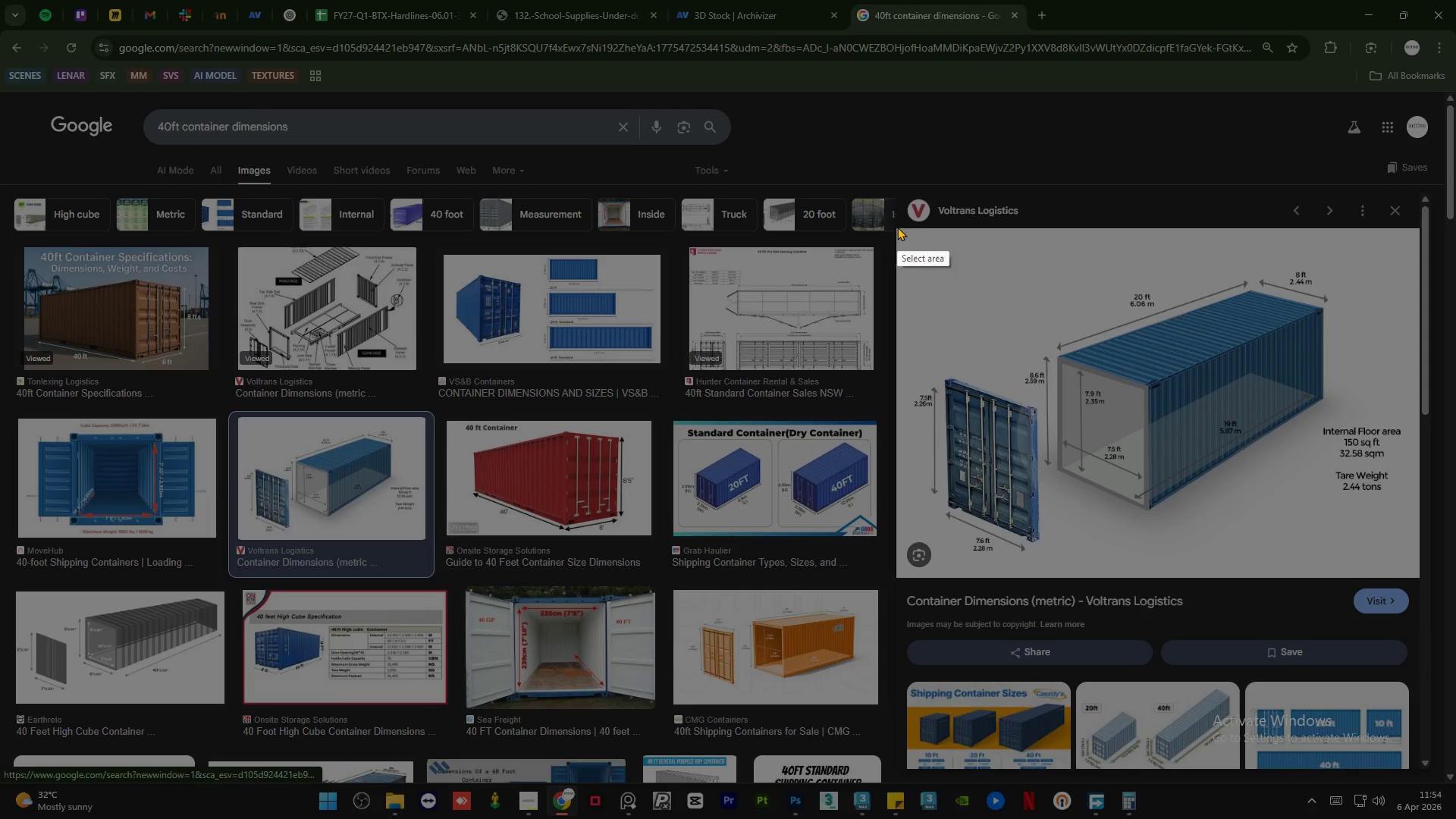 
left_click_drag(start_coordinate=[895, 227], to_coordinate=[1418, 579])
 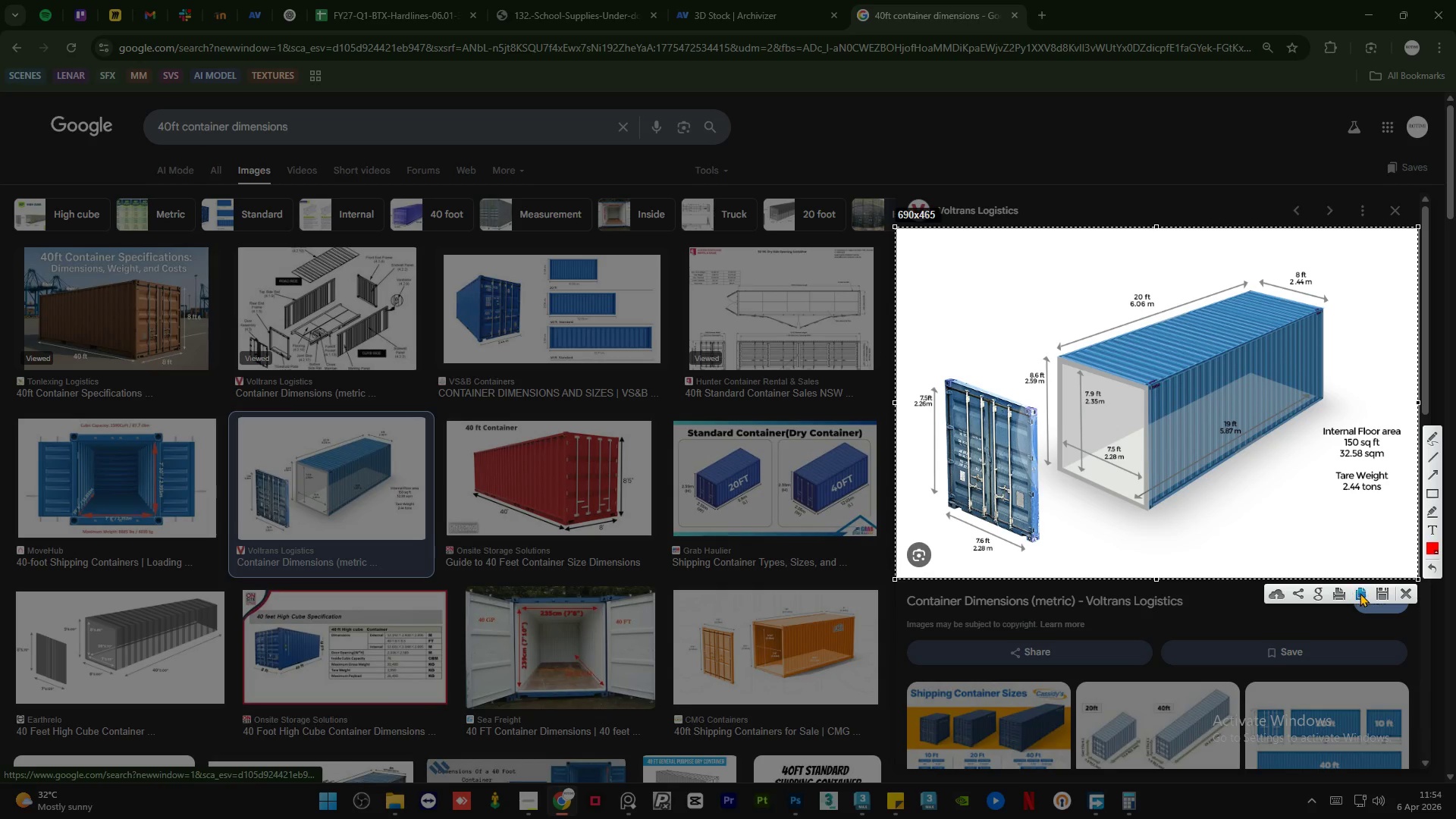 
left_click([1360, 593])
 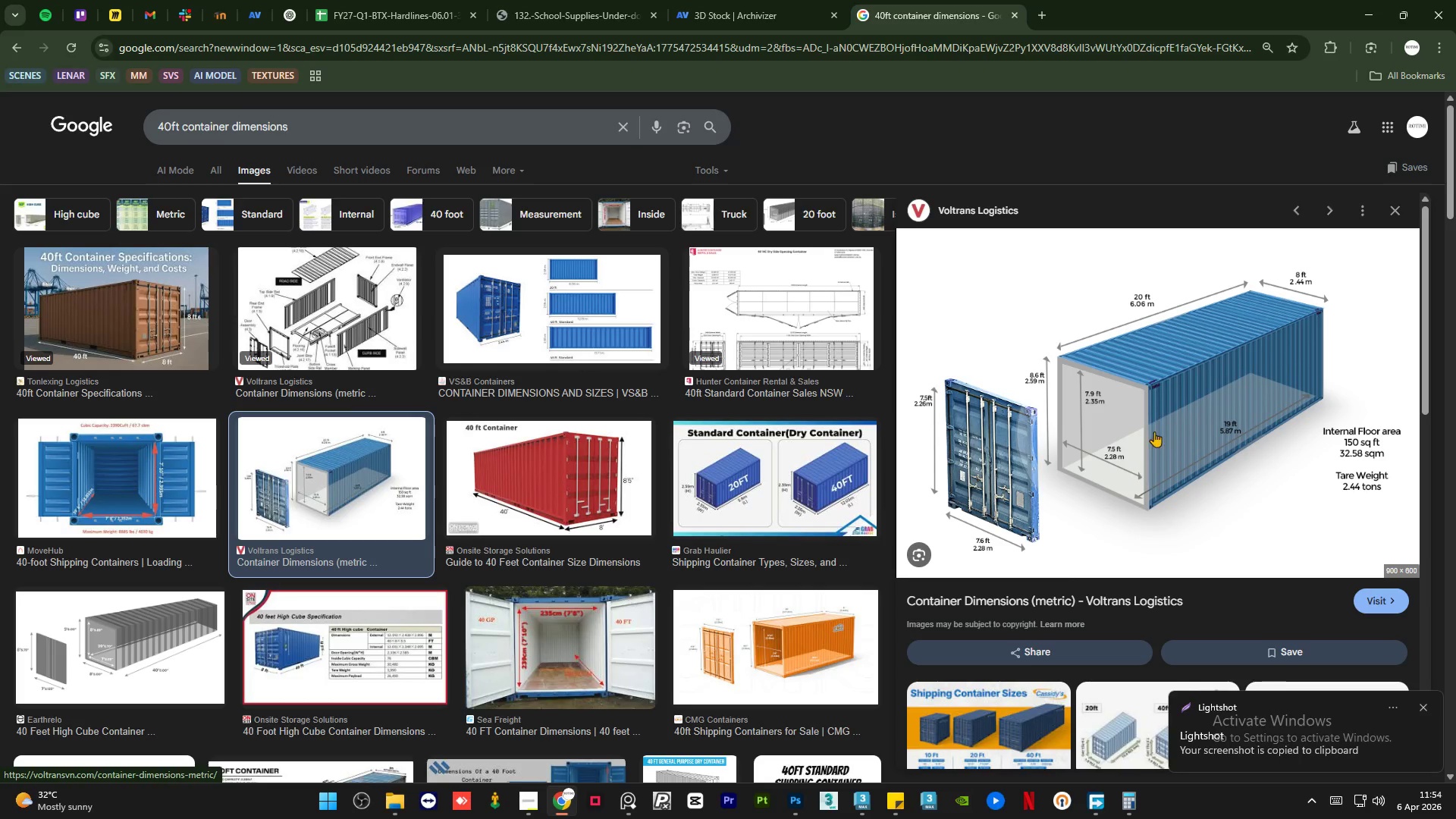 
wait(7.88)
 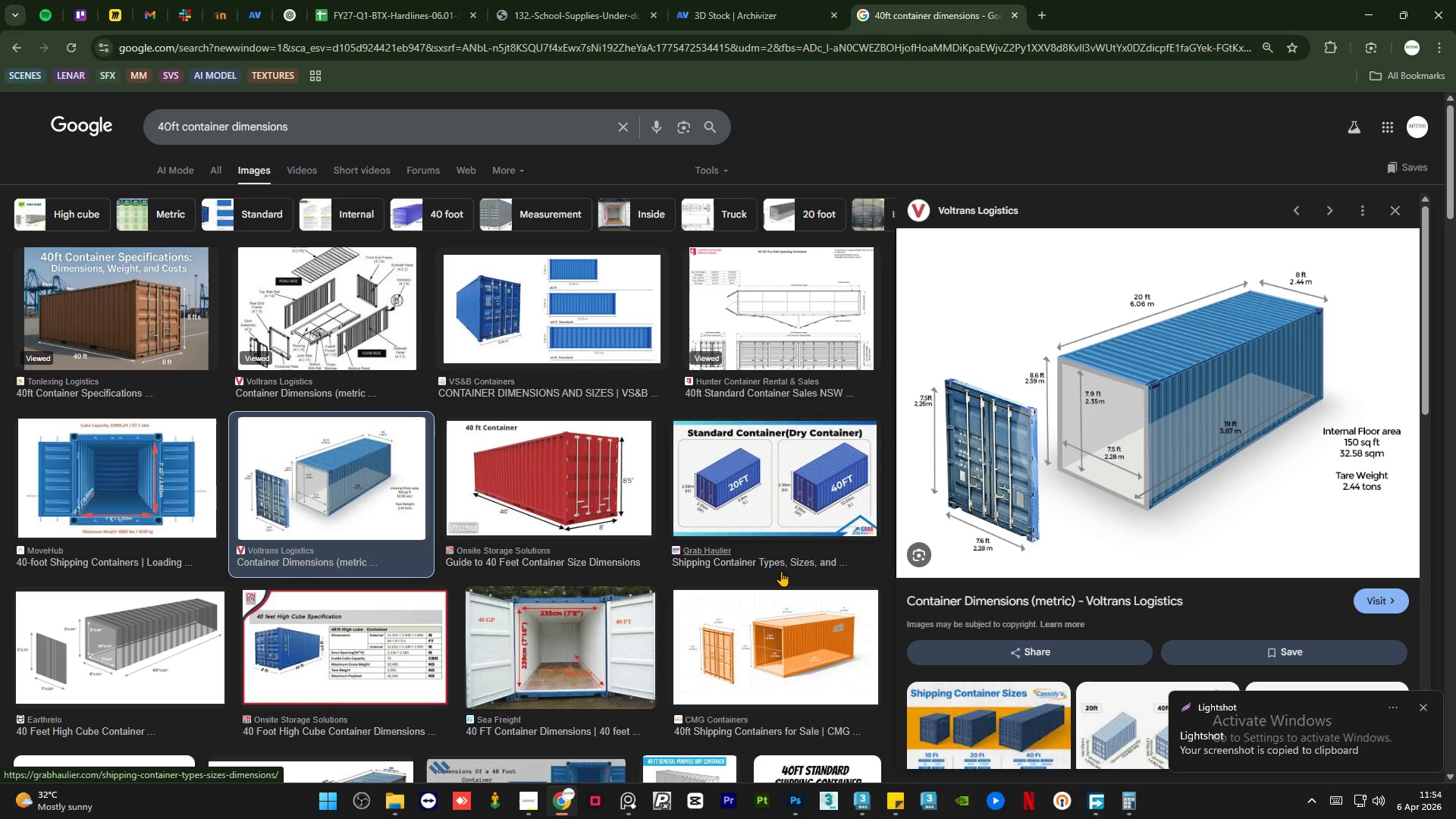 
left_click([632, 806])
 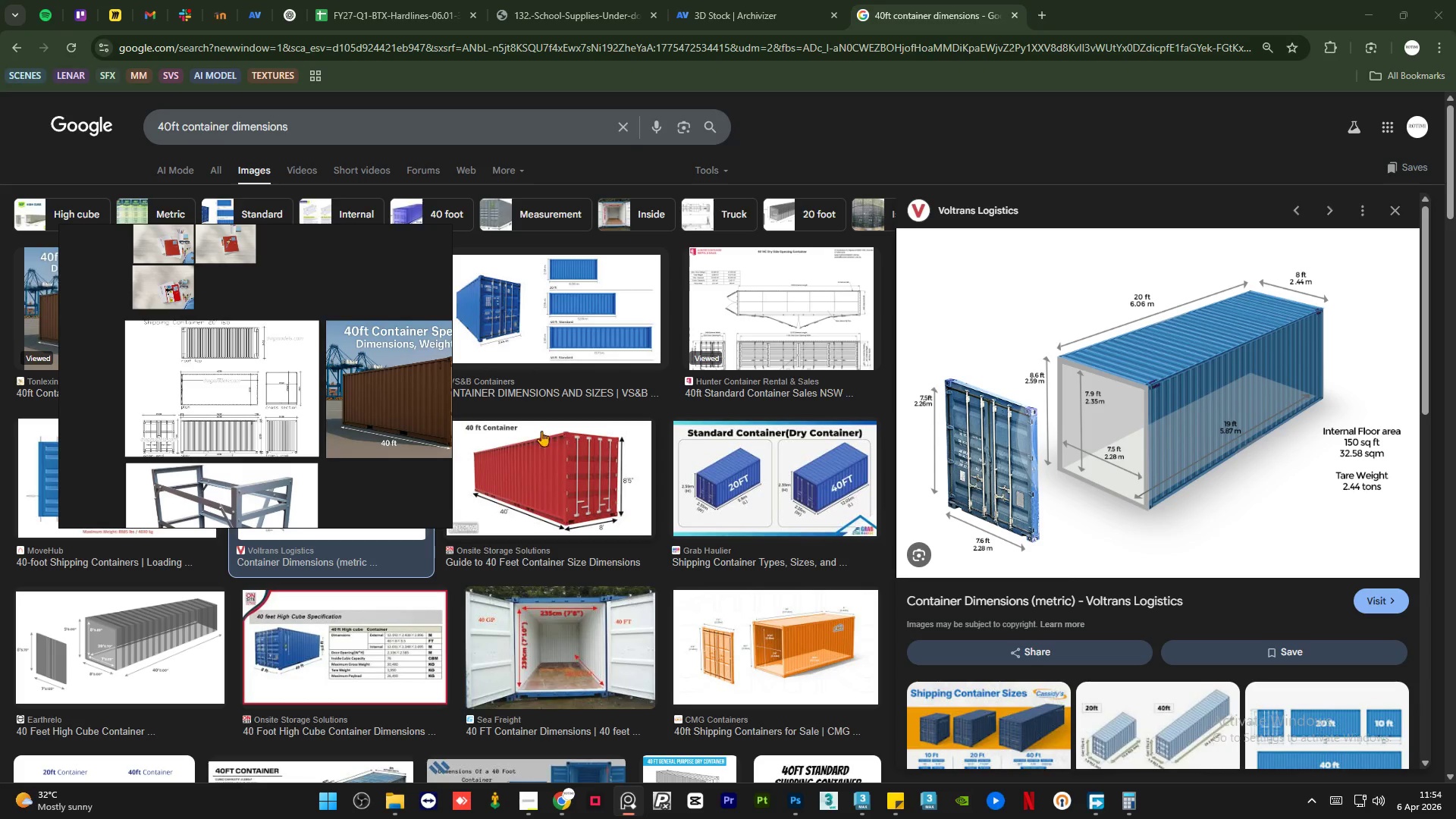 
scroll: coordinate [222, 330], scroll_direction: down, amount: 4.0
 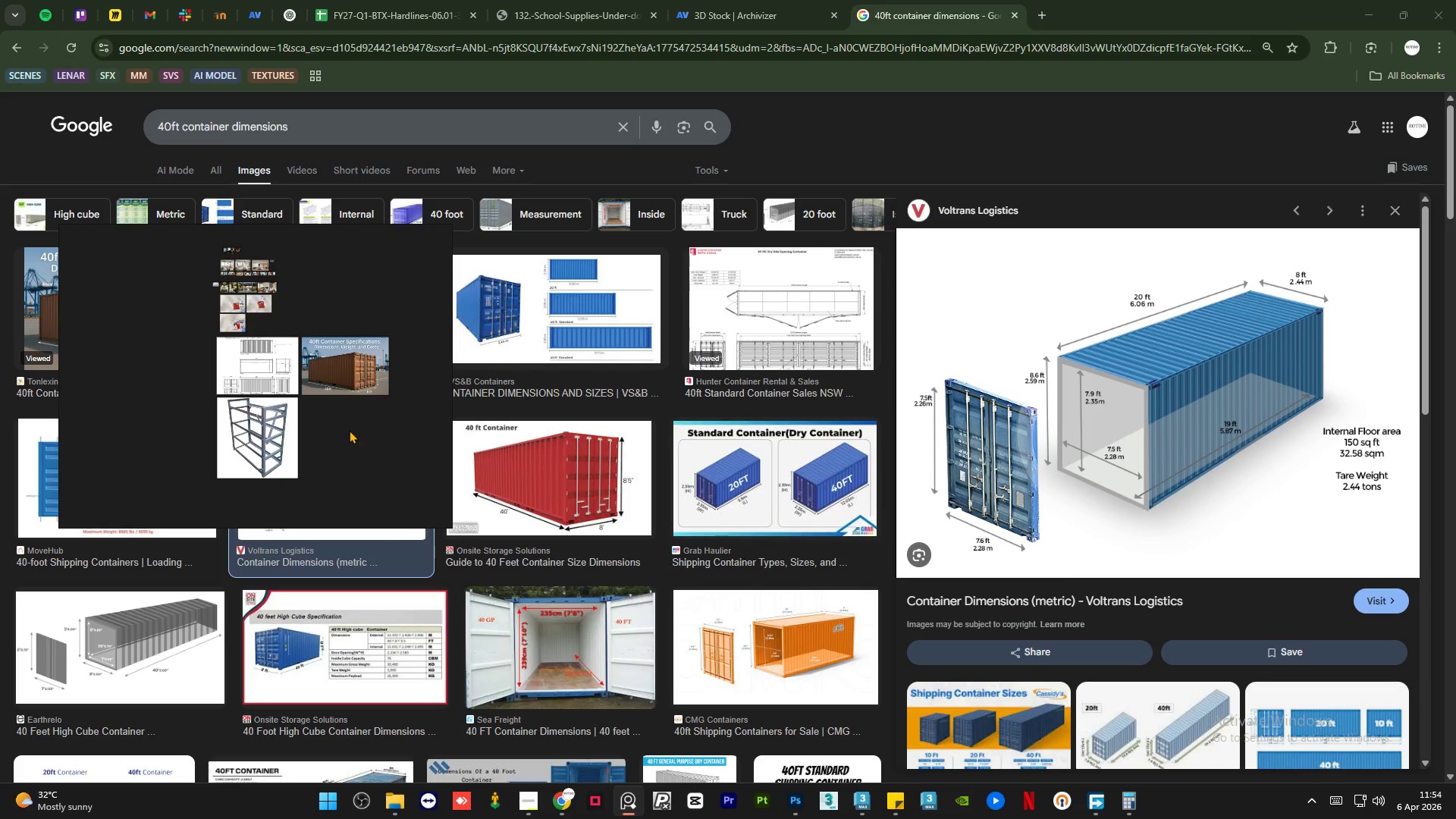 
scroll: coordinate [347, 430], scroll_direction: up, amount: 3.0
 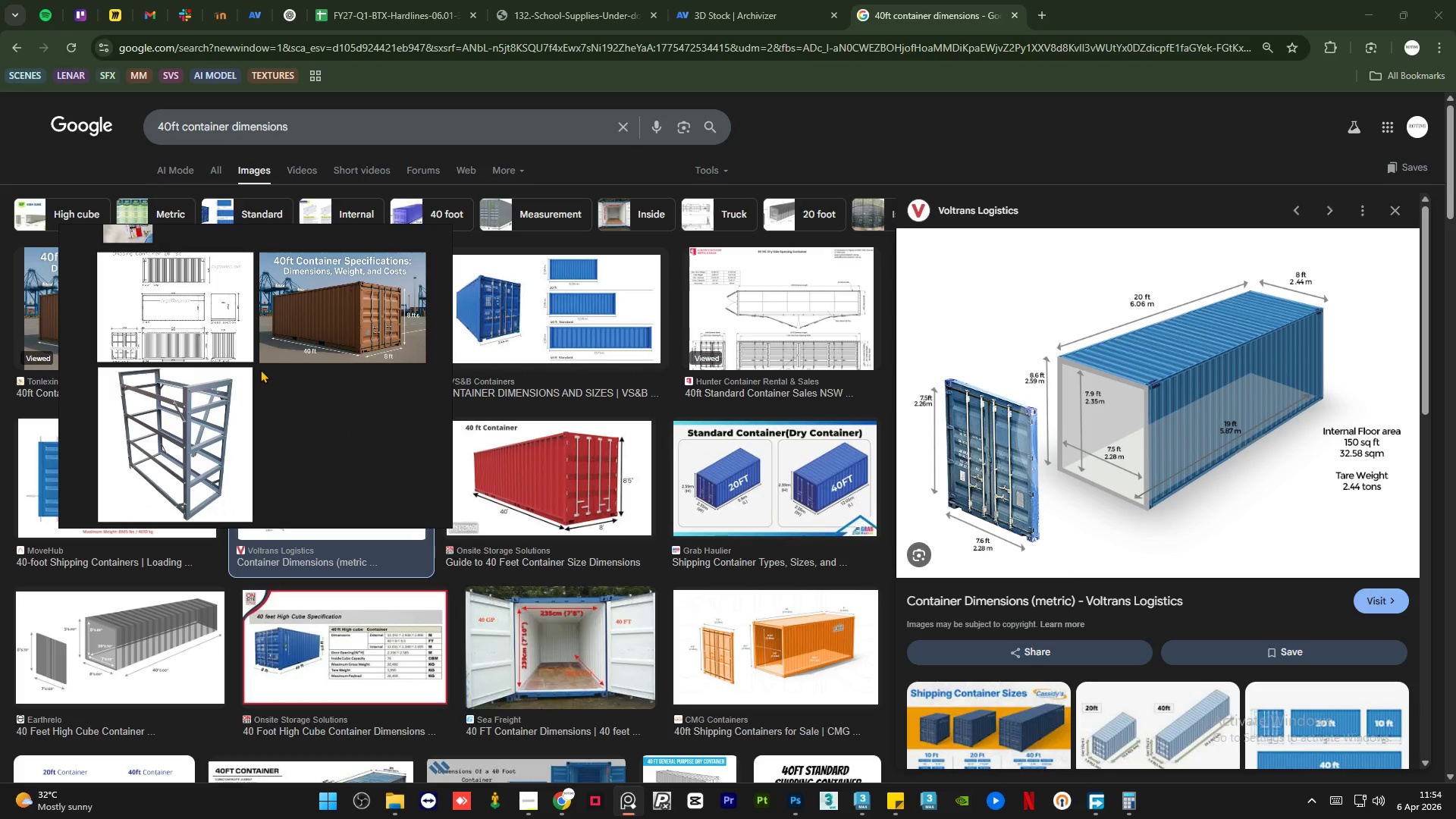 
key(Control+V)
 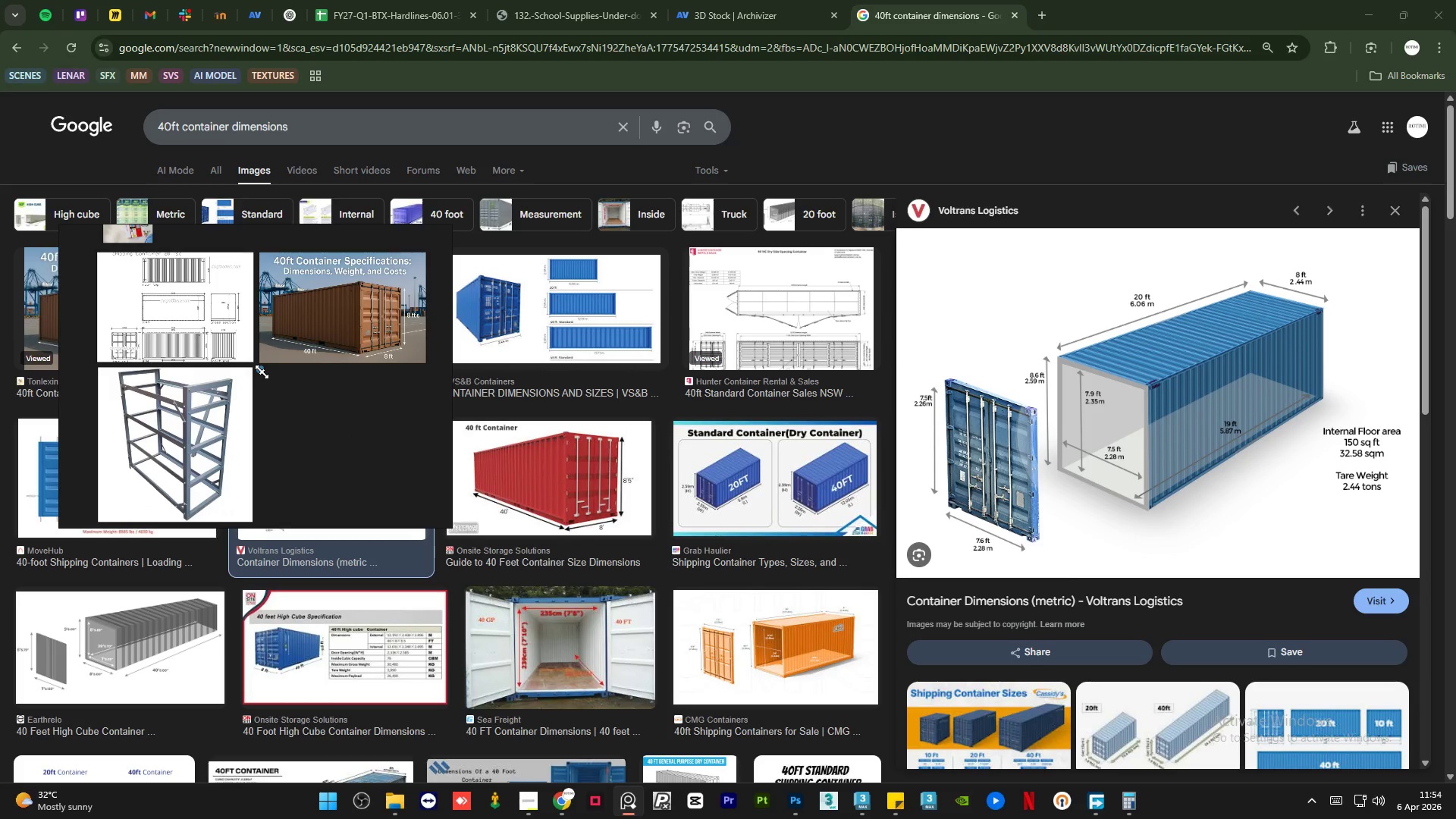 
left_click_drag(start_coordinate=[262, 372], to_coordinate=[378, 506])
 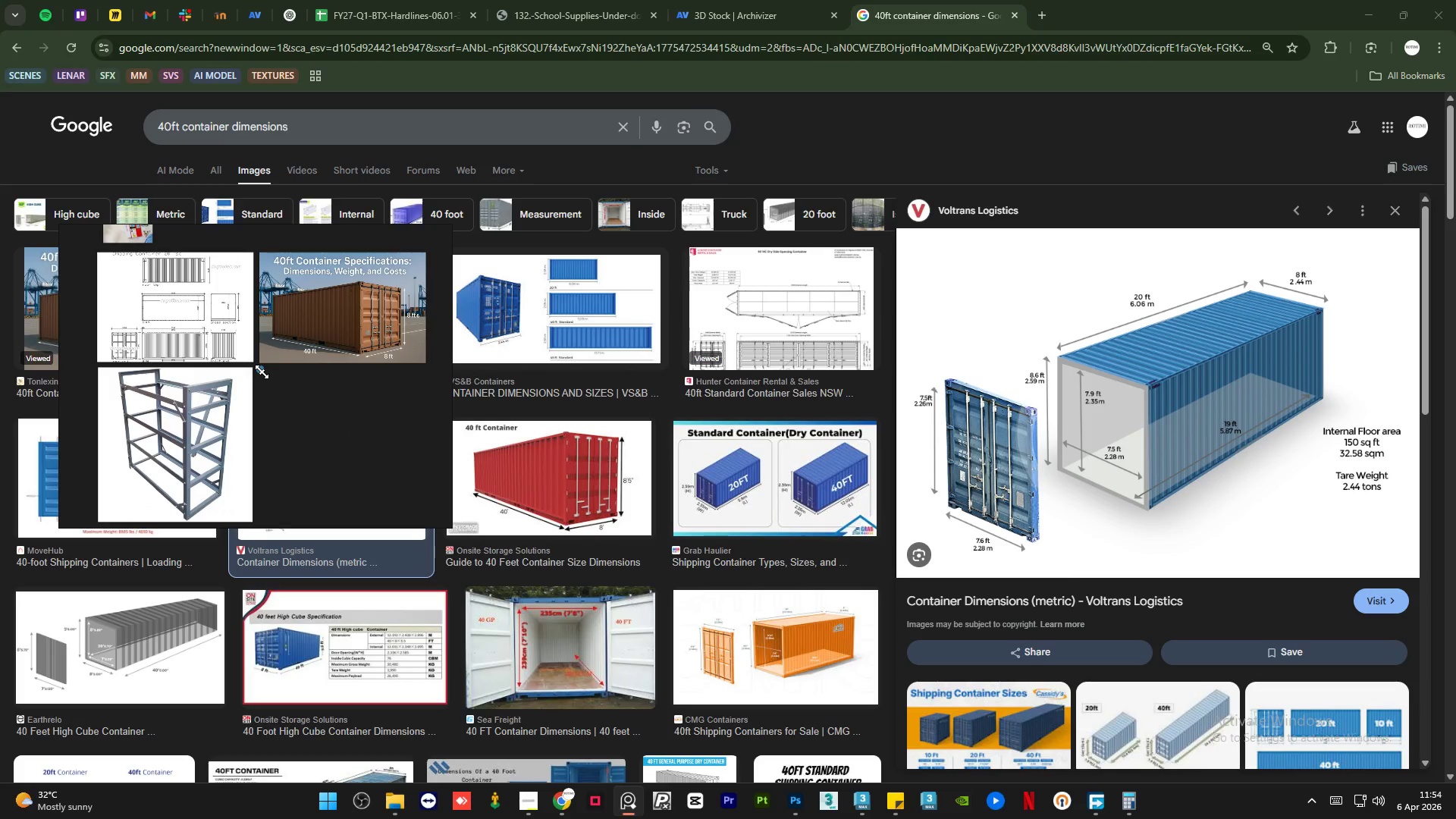 
left_click_drag(start_coordinate=[262, 372], to_coordinate=[396, 524])
 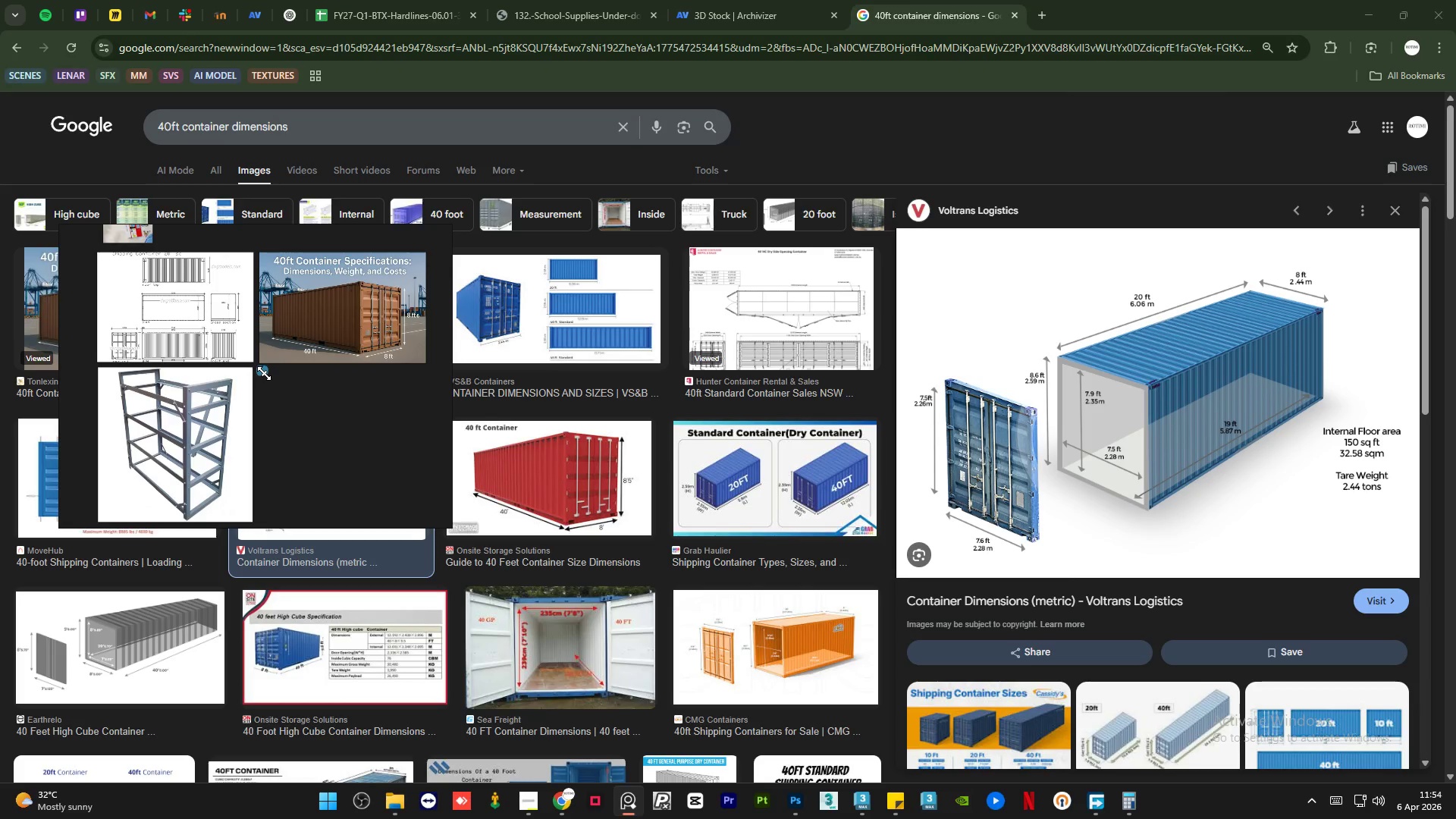 
left_click_drag(start_coordinate=[265, 374], to_coordinate=[377, 515])
 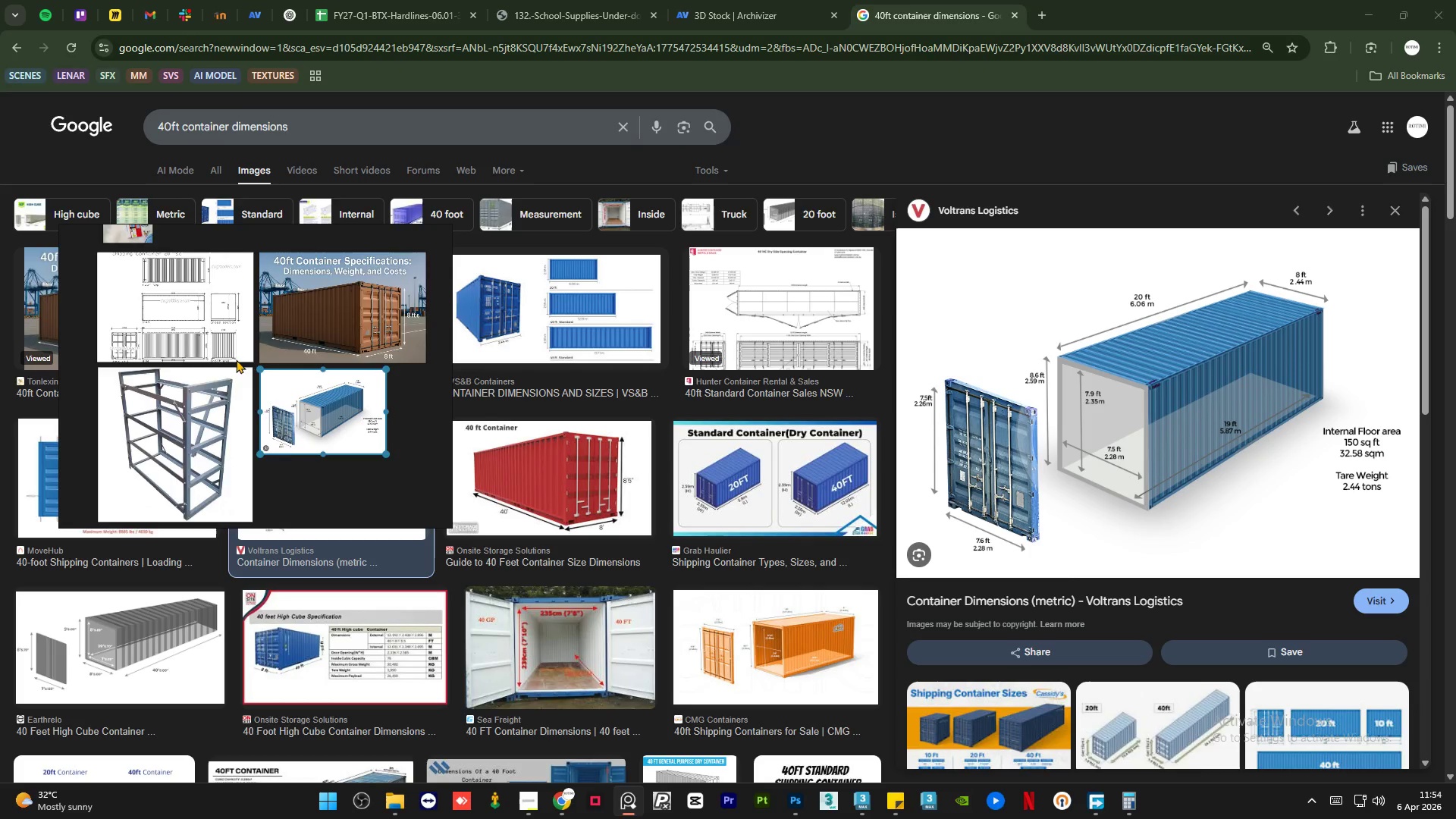 
scroll: coordinate [321, 428], scroll_direction: down, amount: 1.0
 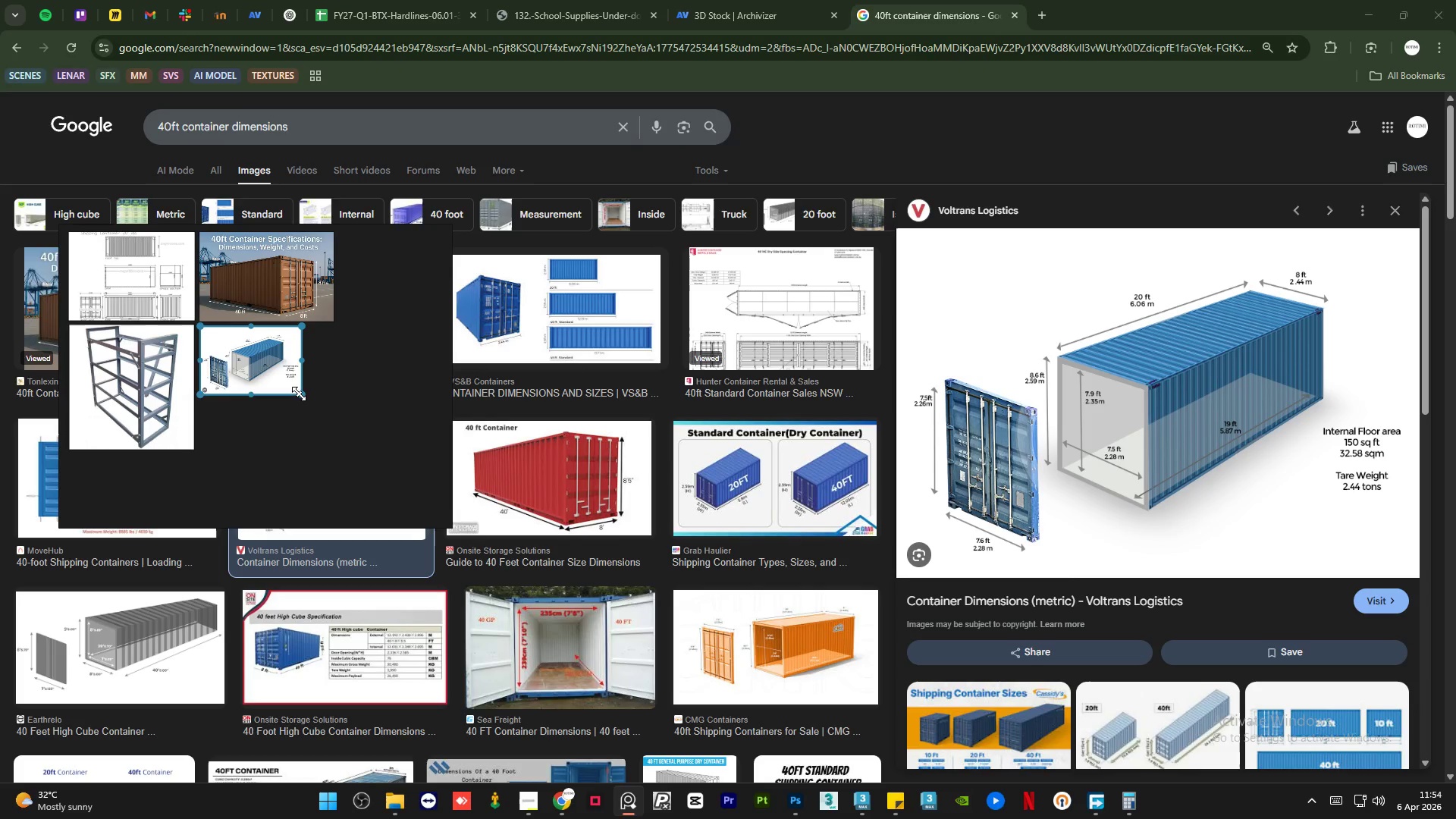 
left_click_drag(start_coordinate=[300, 394], to_coordinate=[344, 448])
 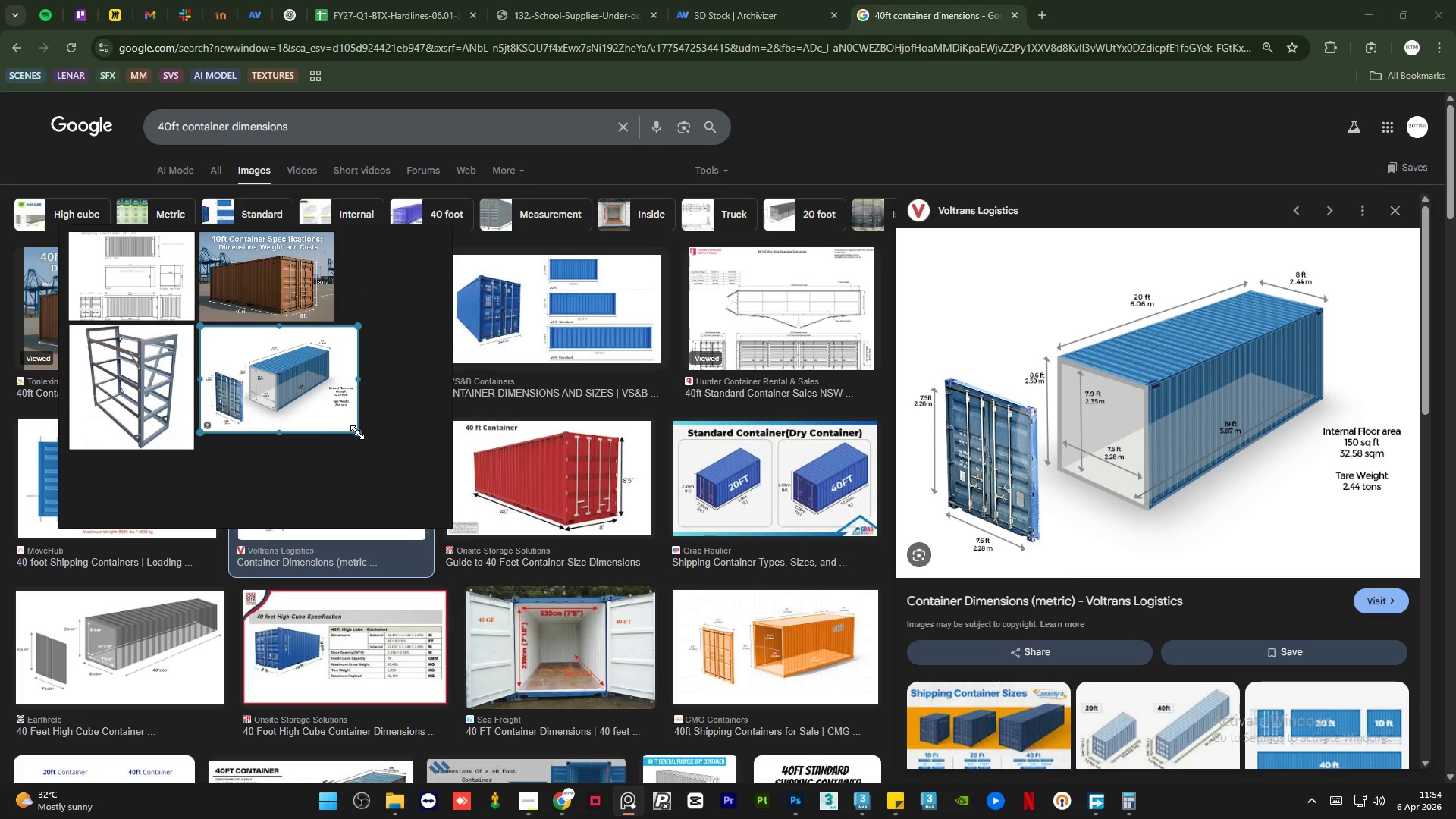 
left_click_drag(start_coordinate=[358, 433], to_coordinate=[330, 420])
 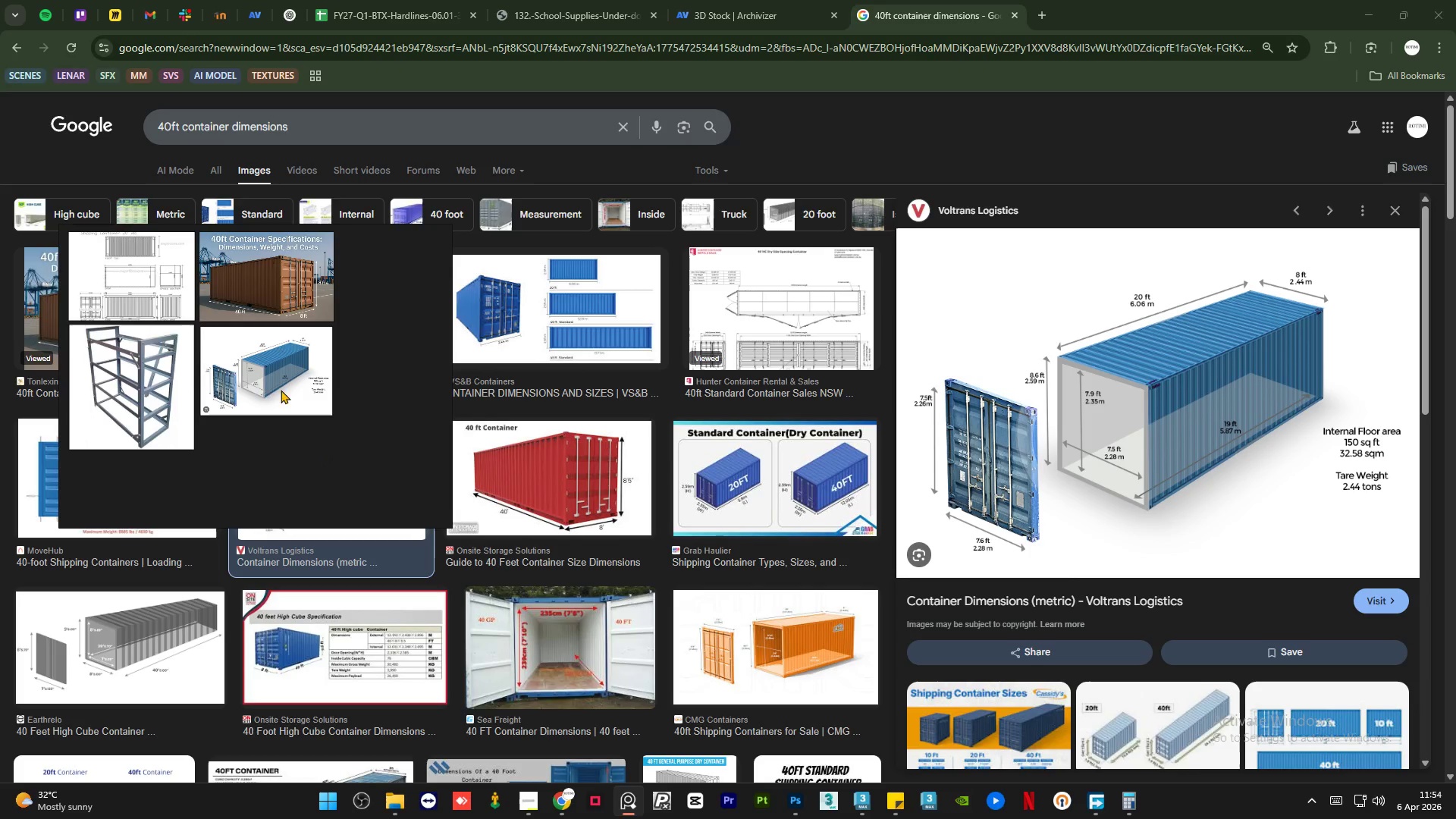 
scroll: coordinate [275, 375], scroll_direction: up, amount: 7.0
 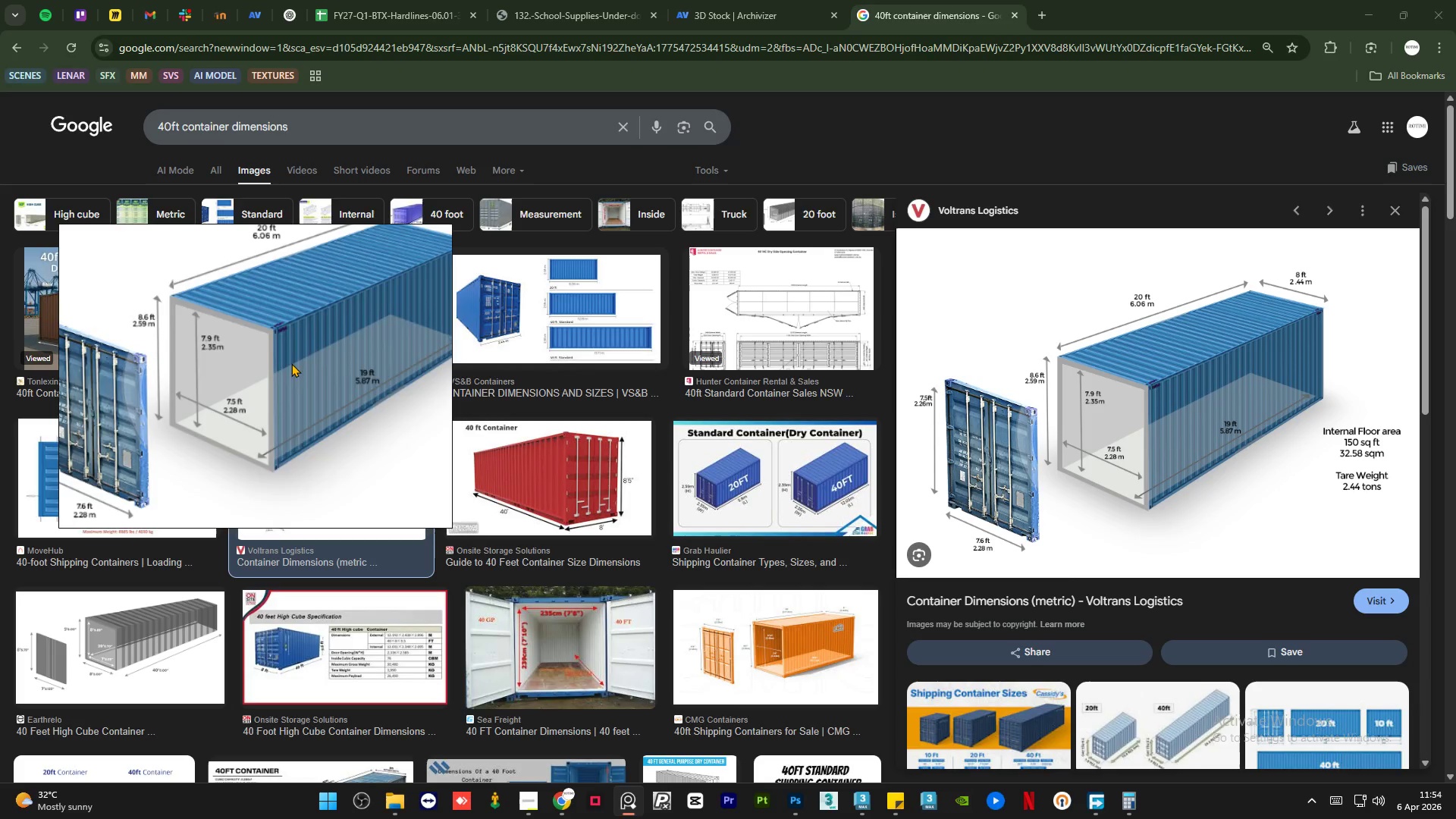 
scroll: coordinate [316, 347], scroll_direction: down, amount: 1.0
 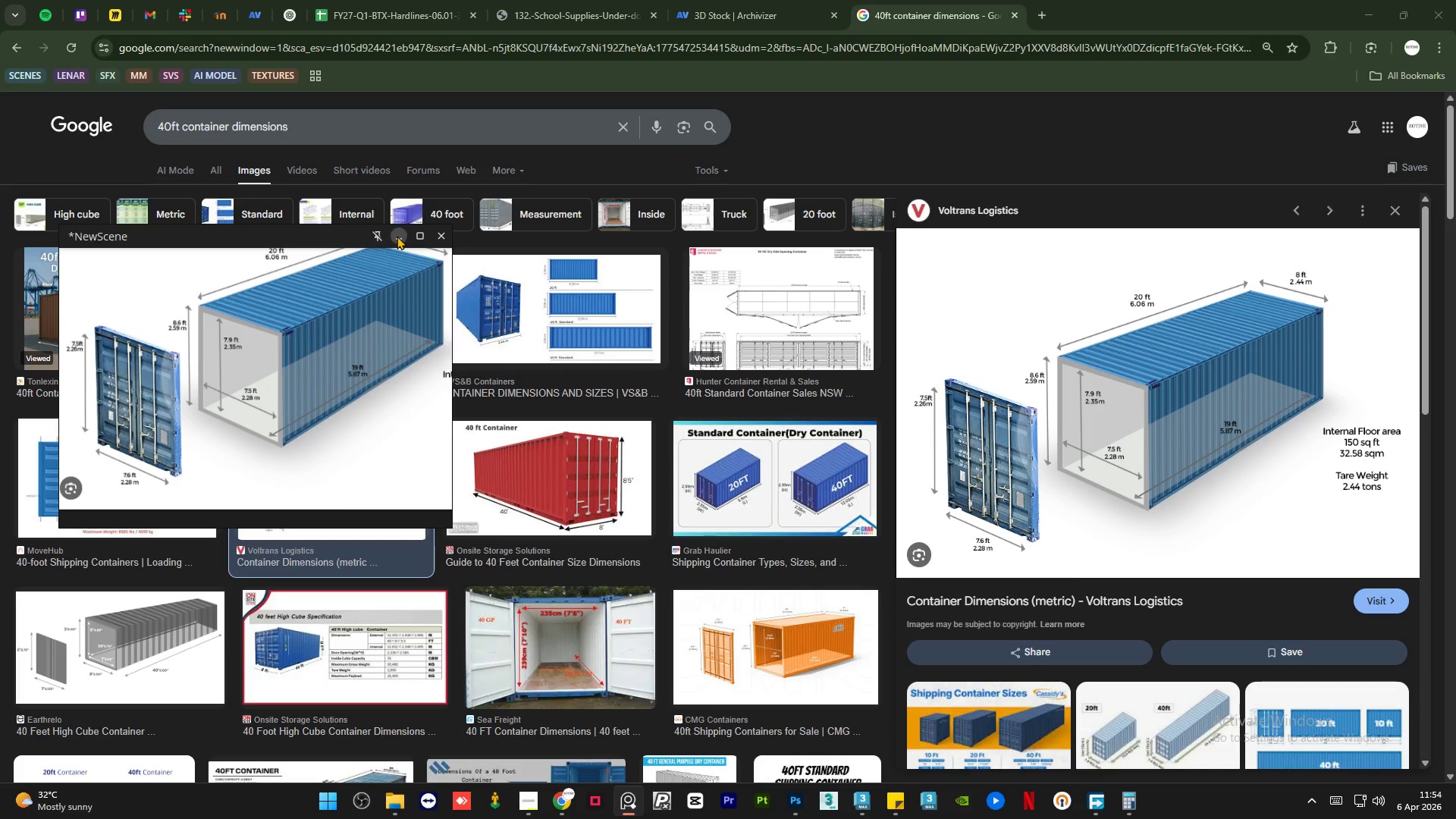 
left_click([397, 236])
 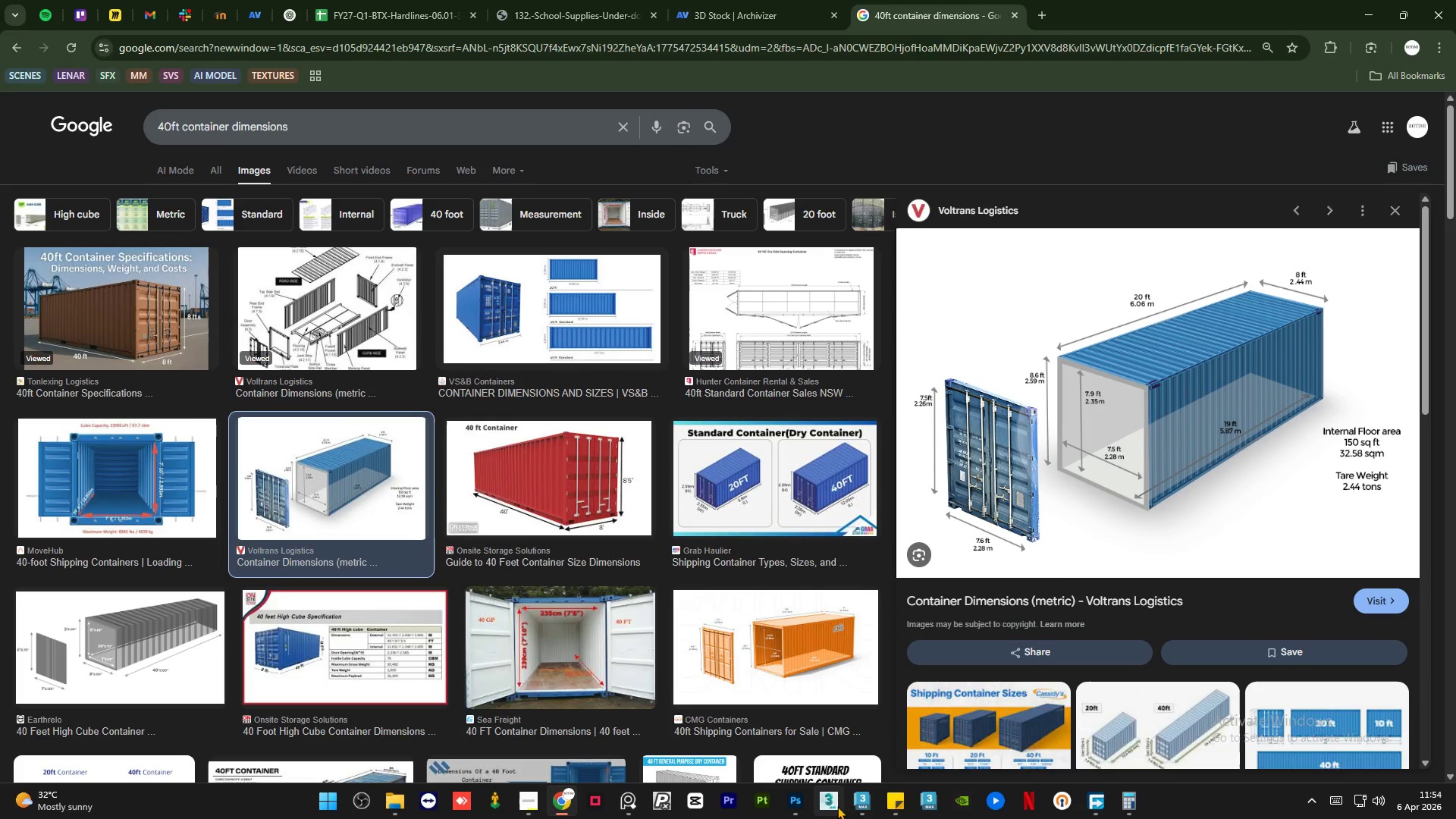 
left_click([861, 803])
 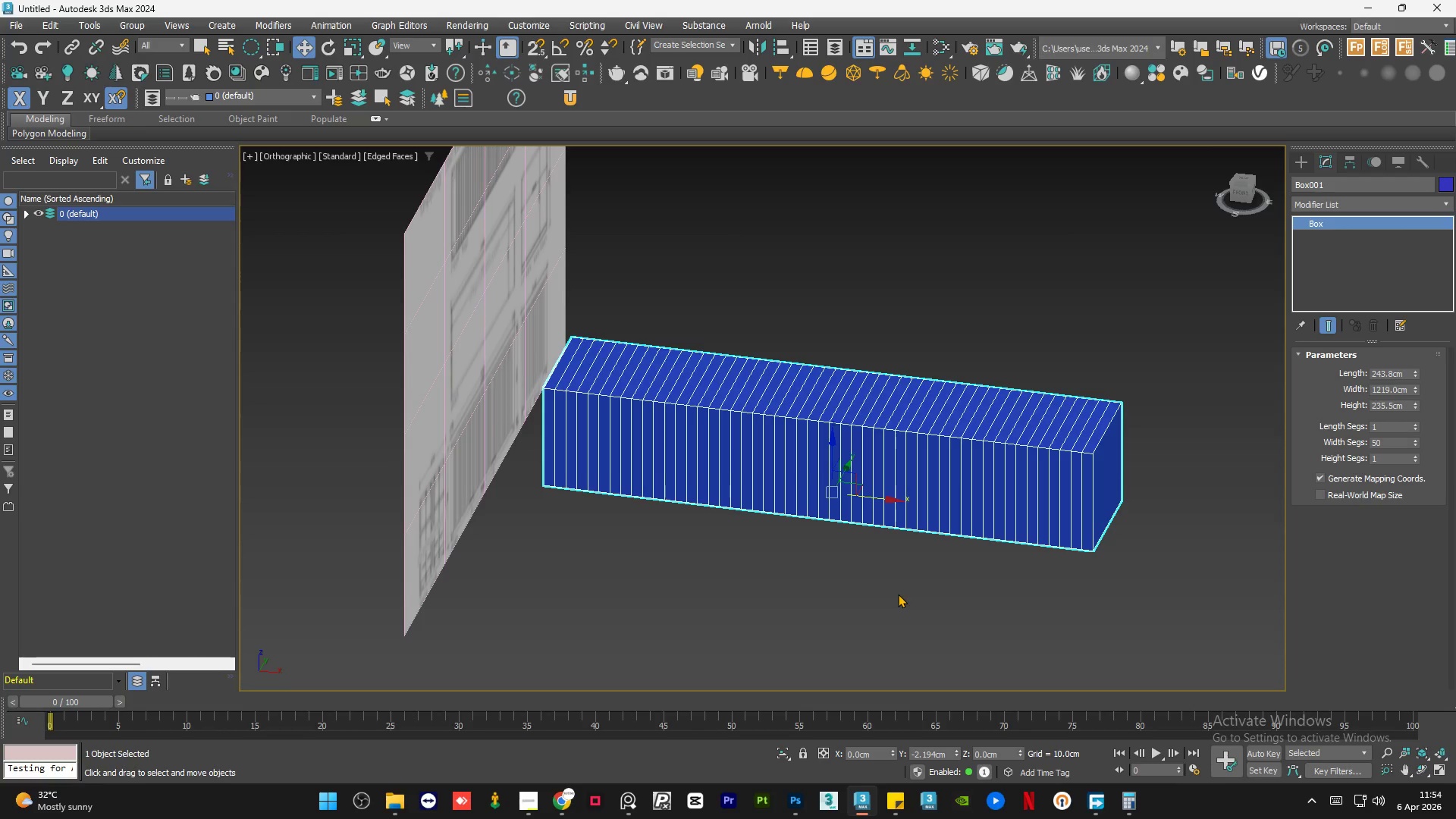 
scroll: coordinate [1110, 494], scroll_direction: up, amount: 1.0
 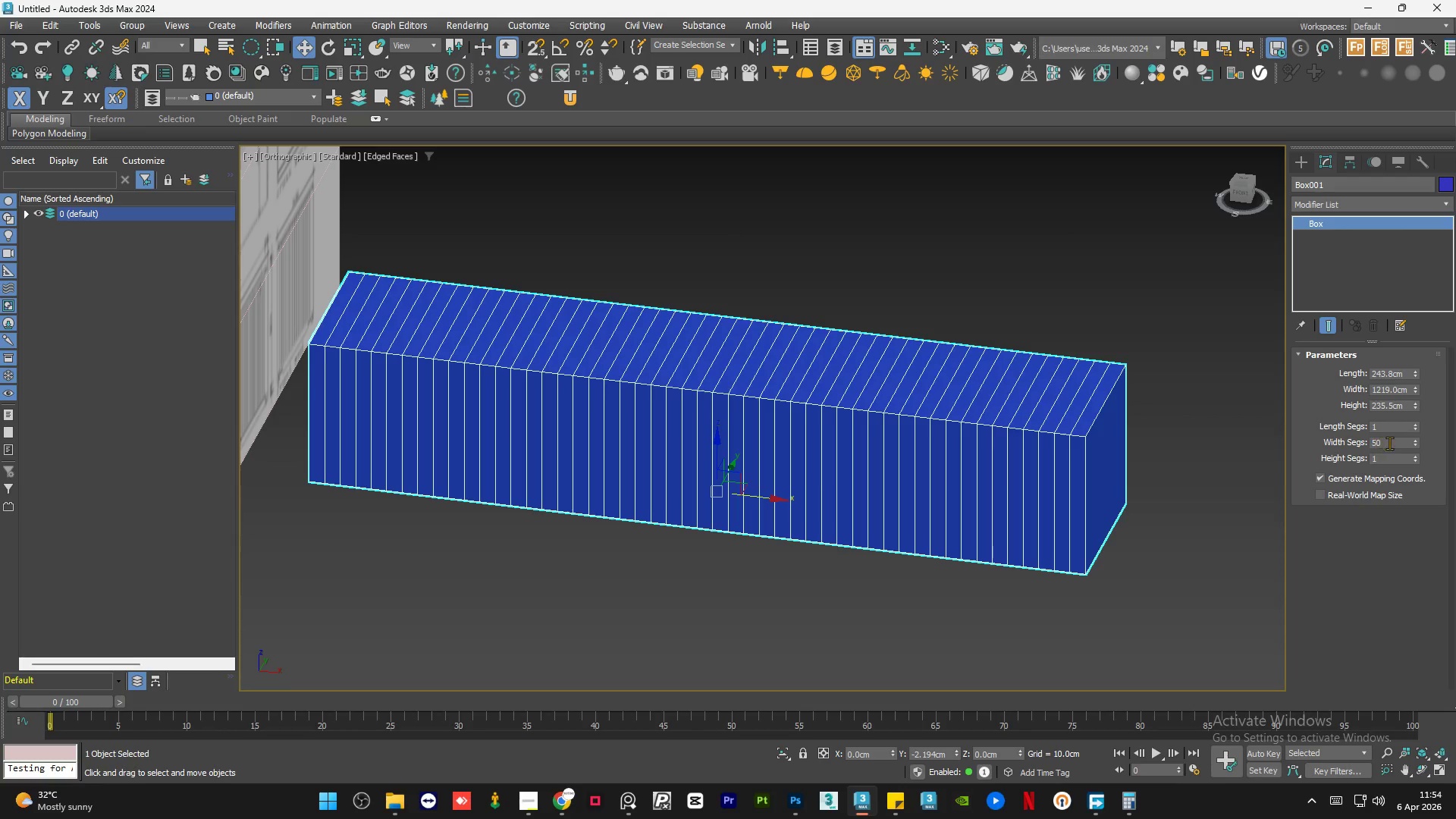 
double_click([1389, 443])
 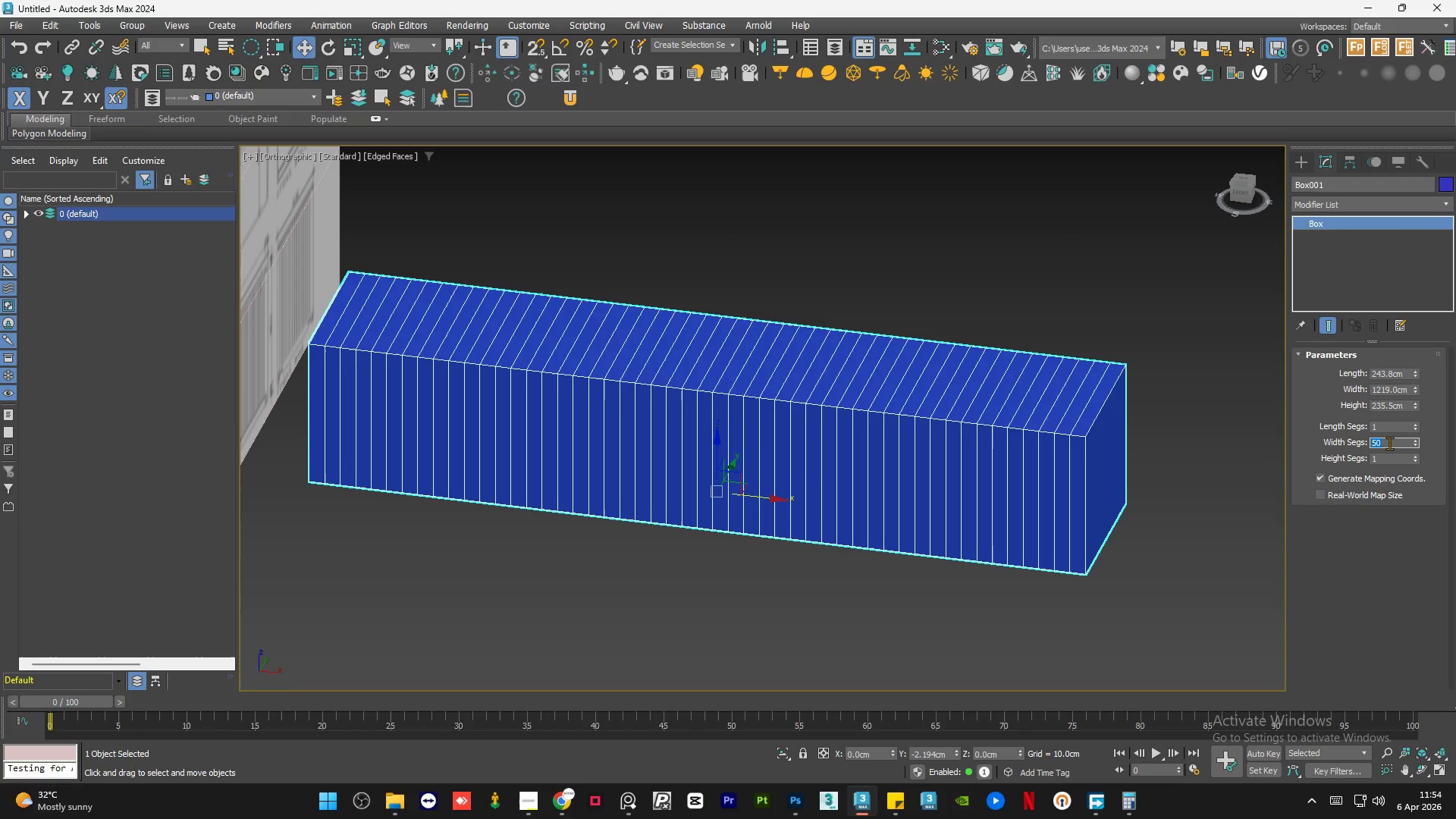 
key(Numpad6)
 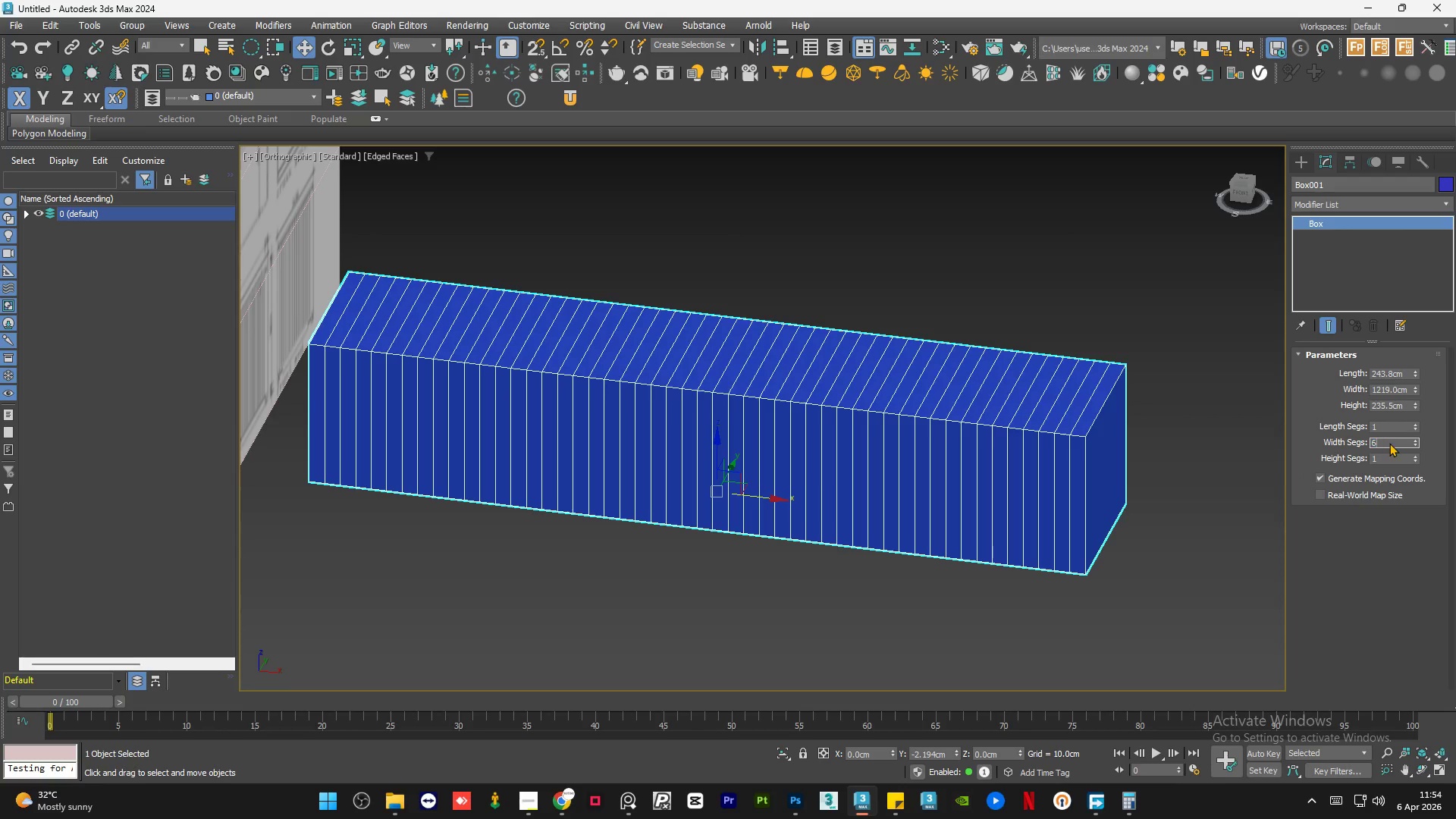 
key(Numpad0)
 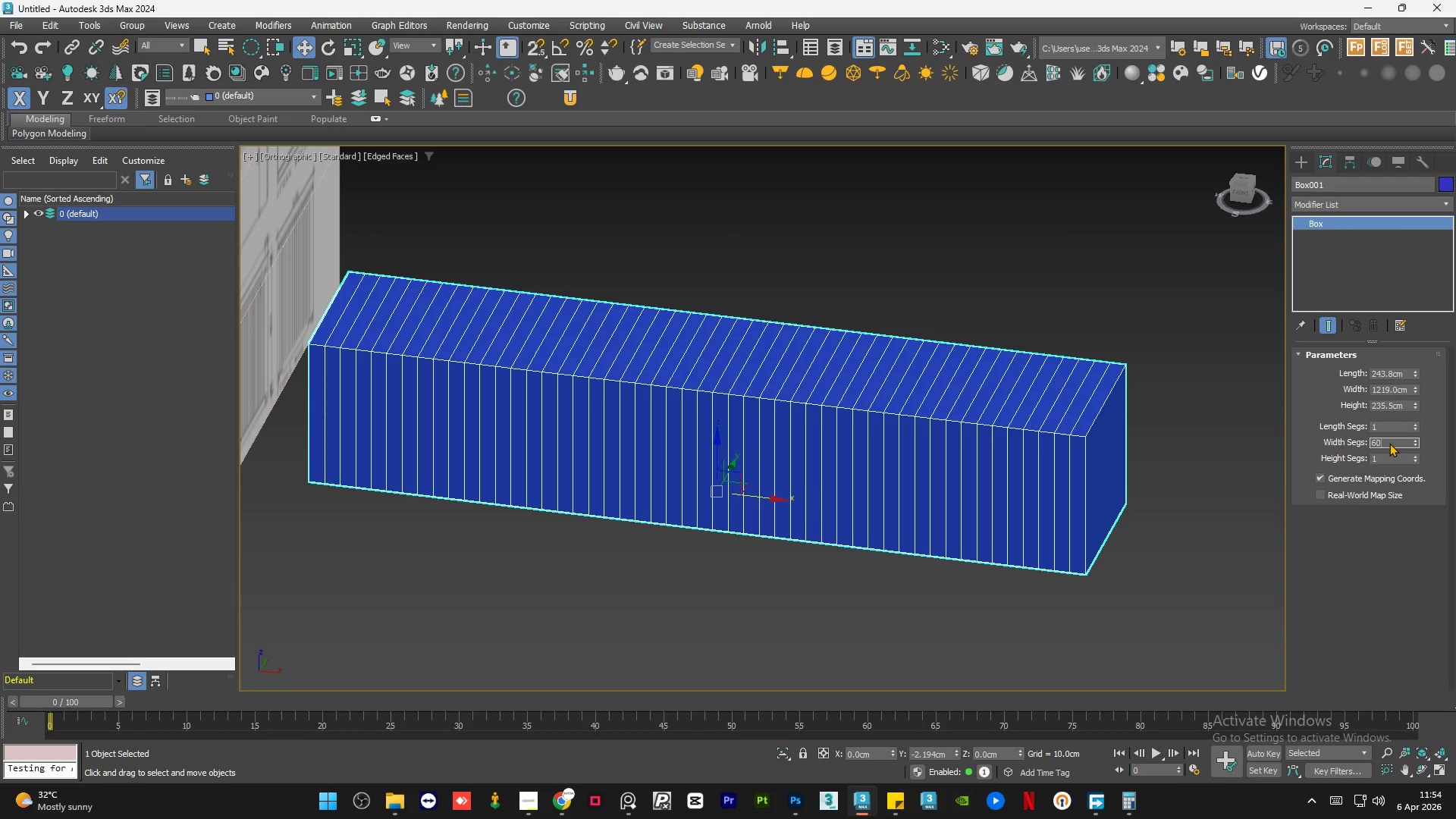 
key(NumpadEnter)
 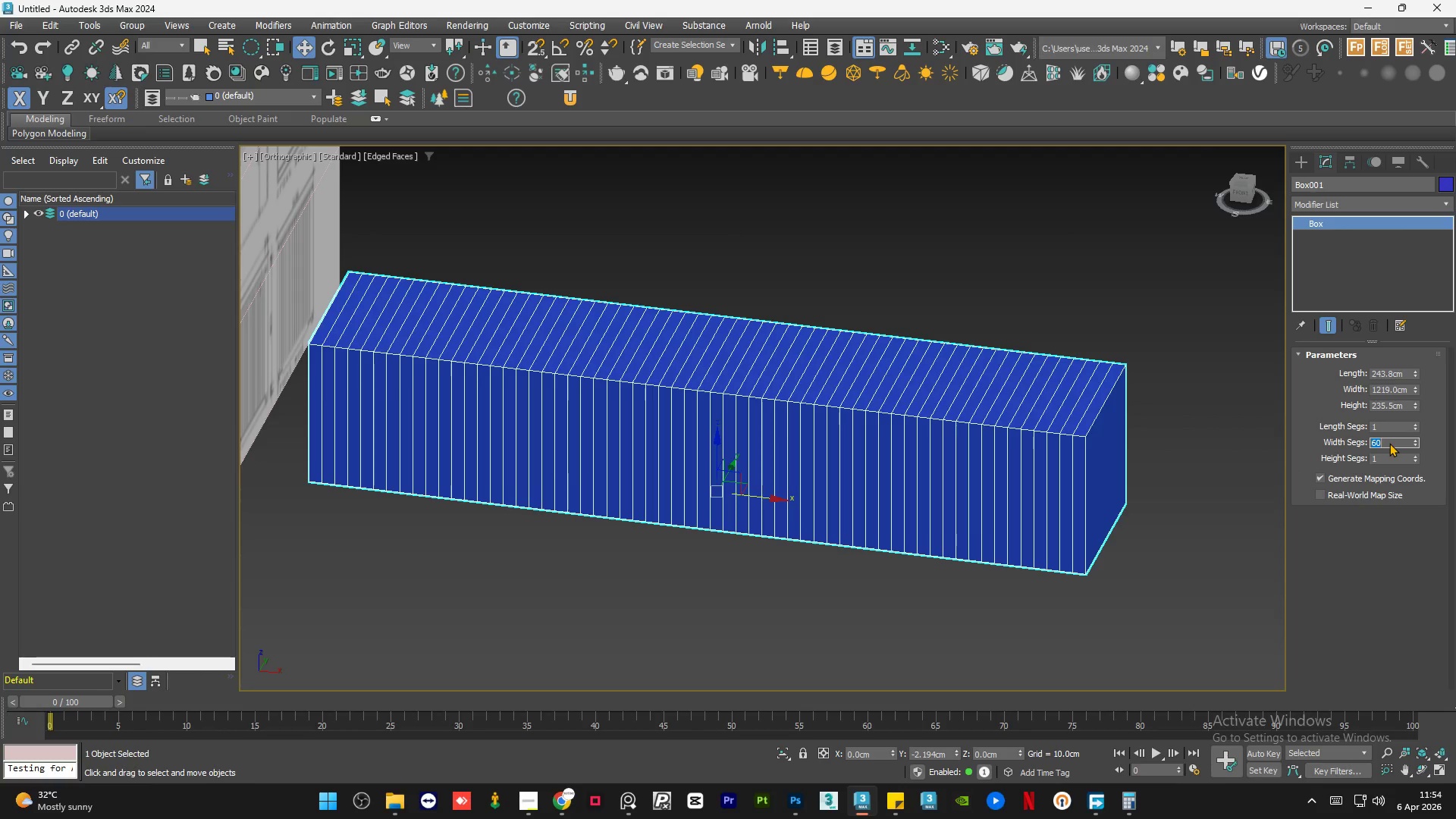 
key(Numpad7)
 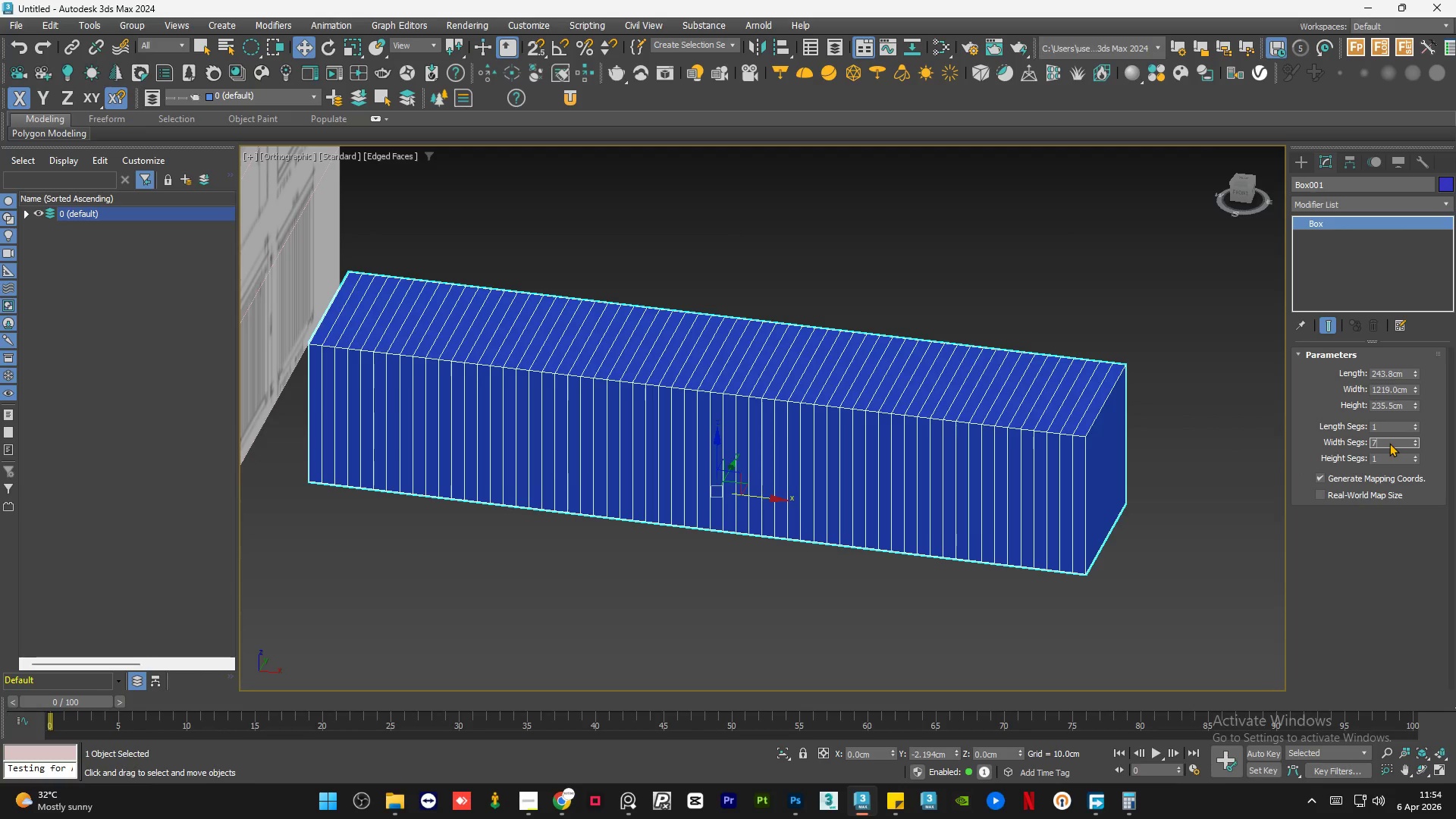 
key(Numpad0)
 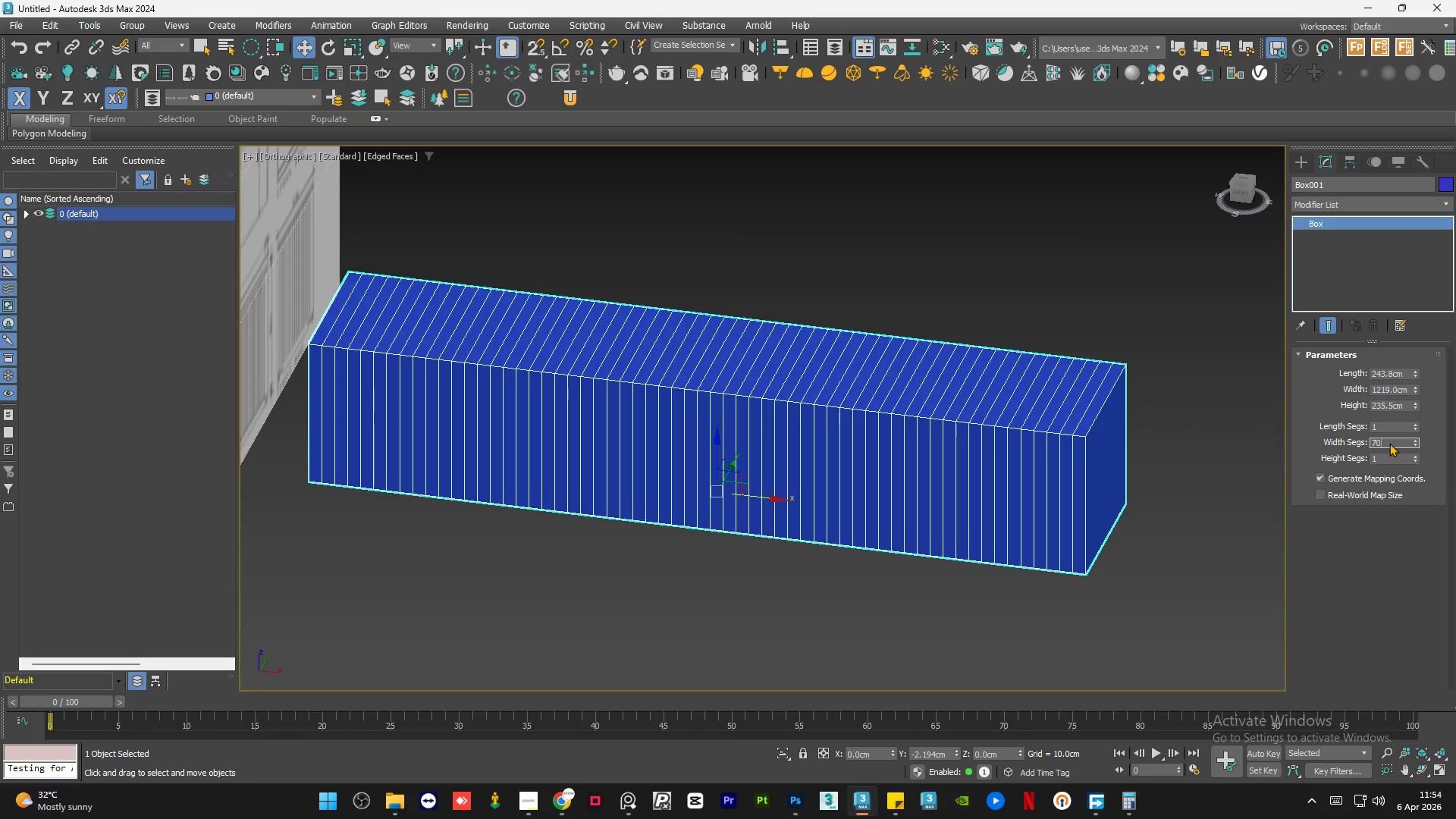 
key(NumpadEnter)
 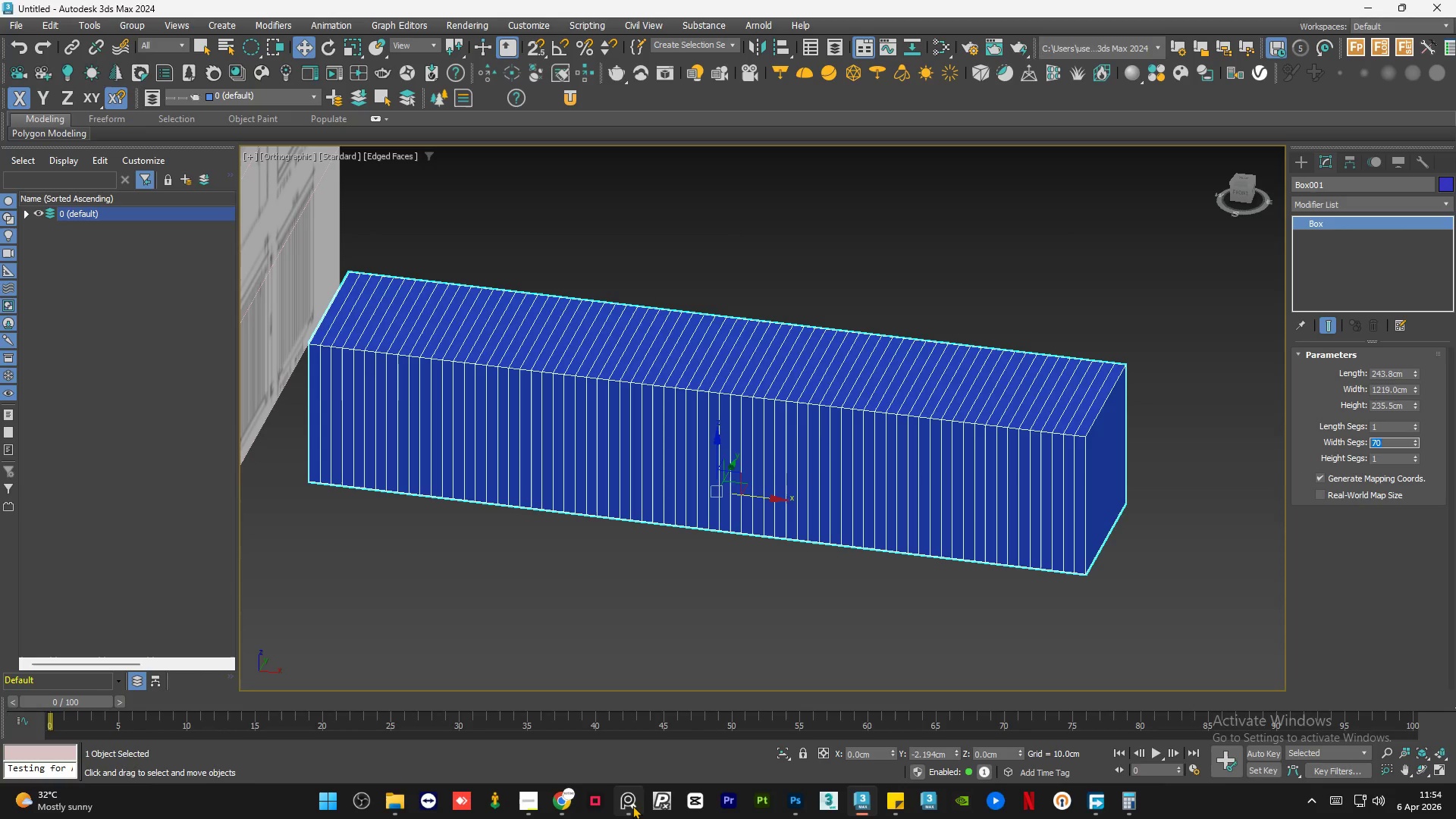 
scroll: coordinate [984, 500], scroll_direction: down, amount: 3.0
 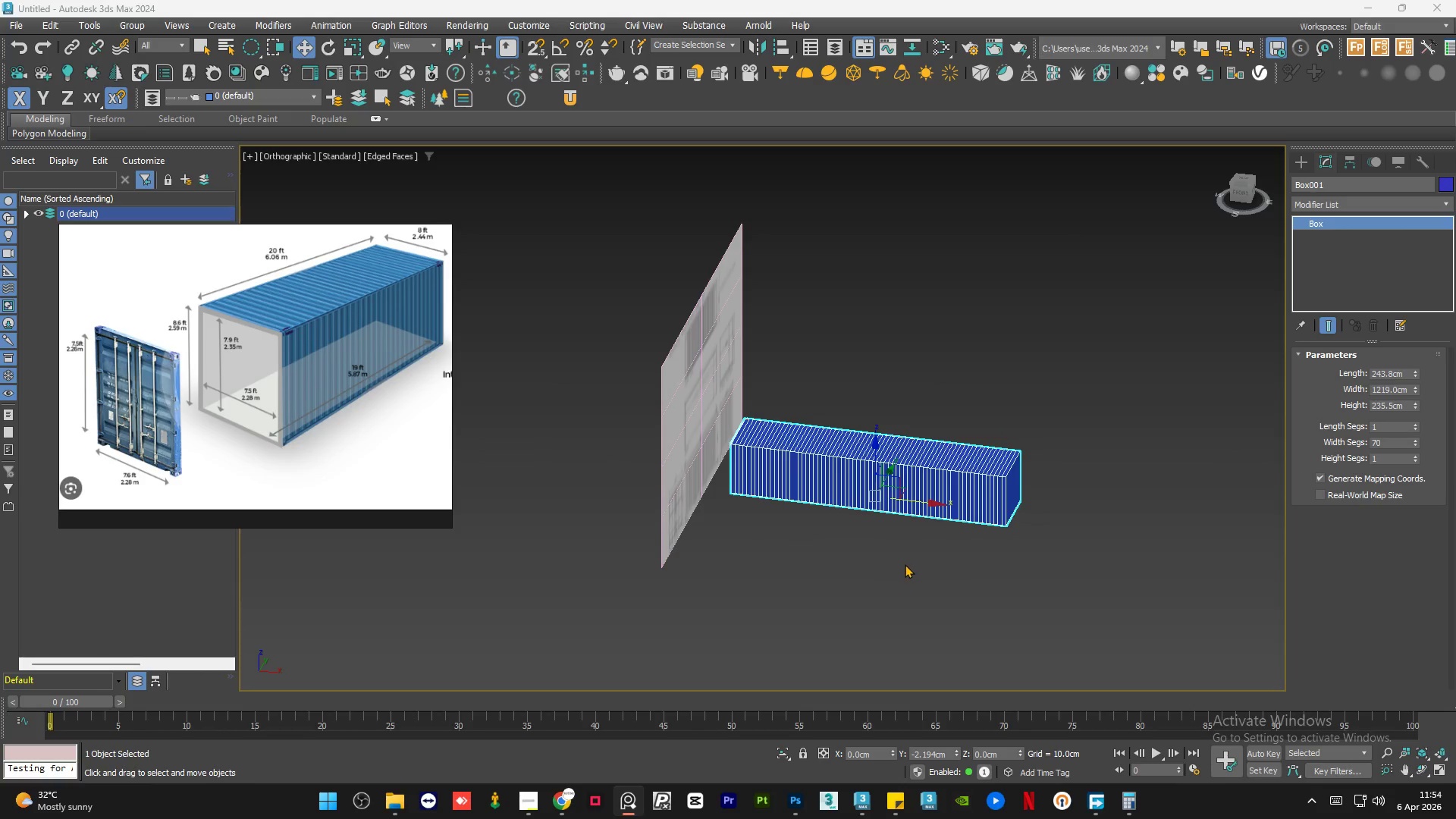 
hold_key(key=AltLeft, duration=1.41)
 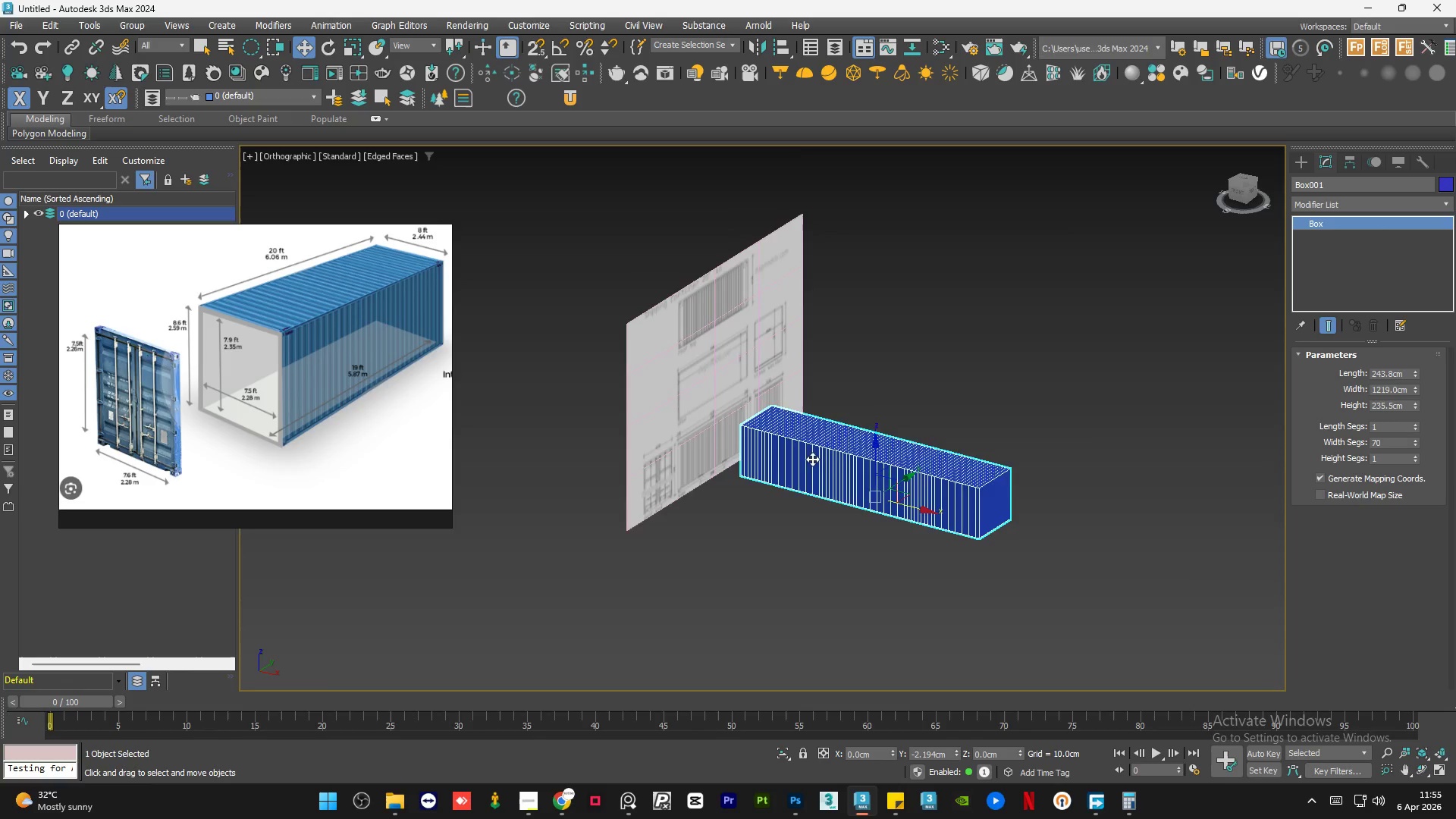 
scroll: coordinate [834, 485], scroll_direction: up, amount: 3.0
 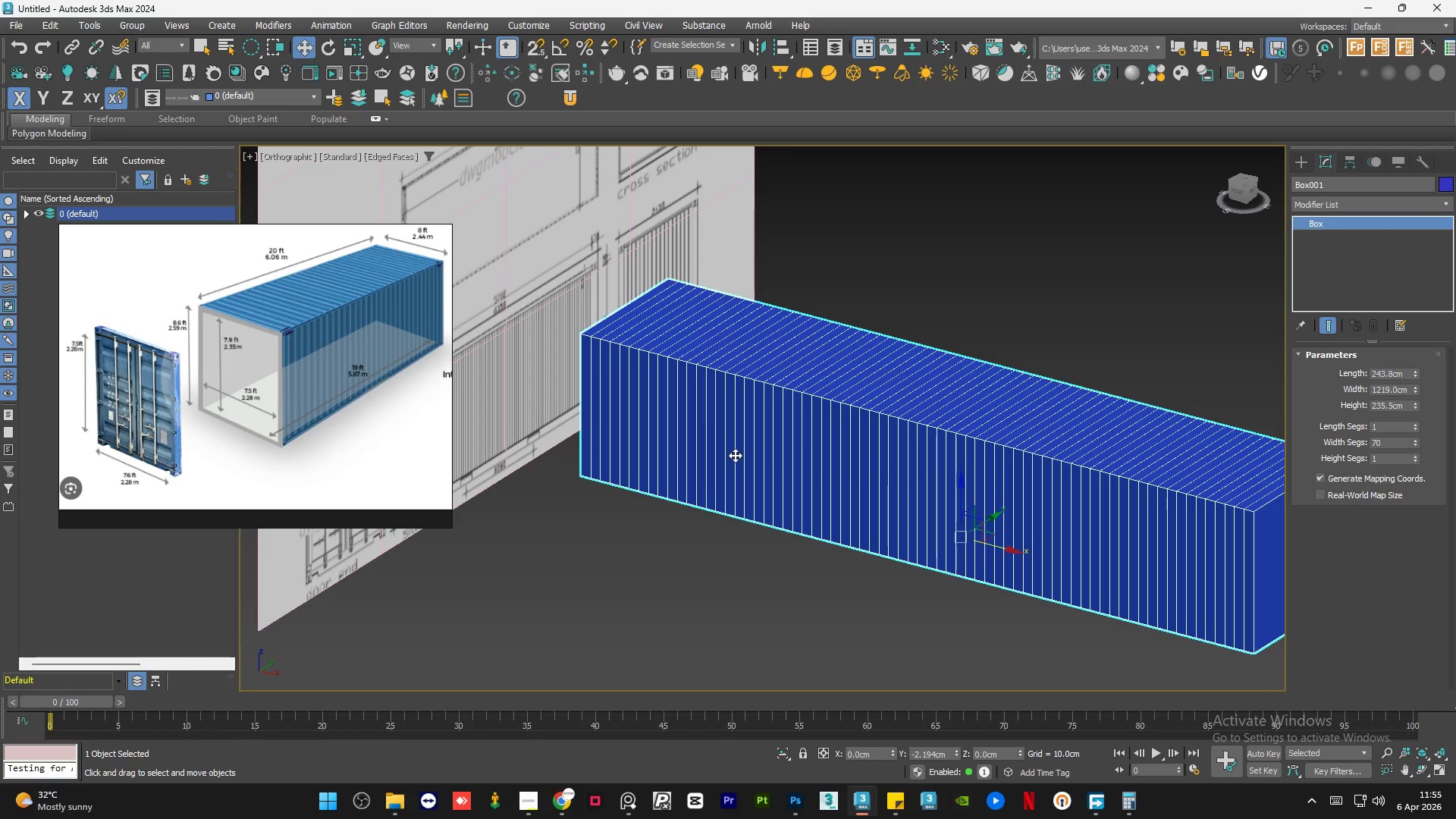 
scroll: coordinate [734, 454], scroll_direction: down, amount: 1.0
 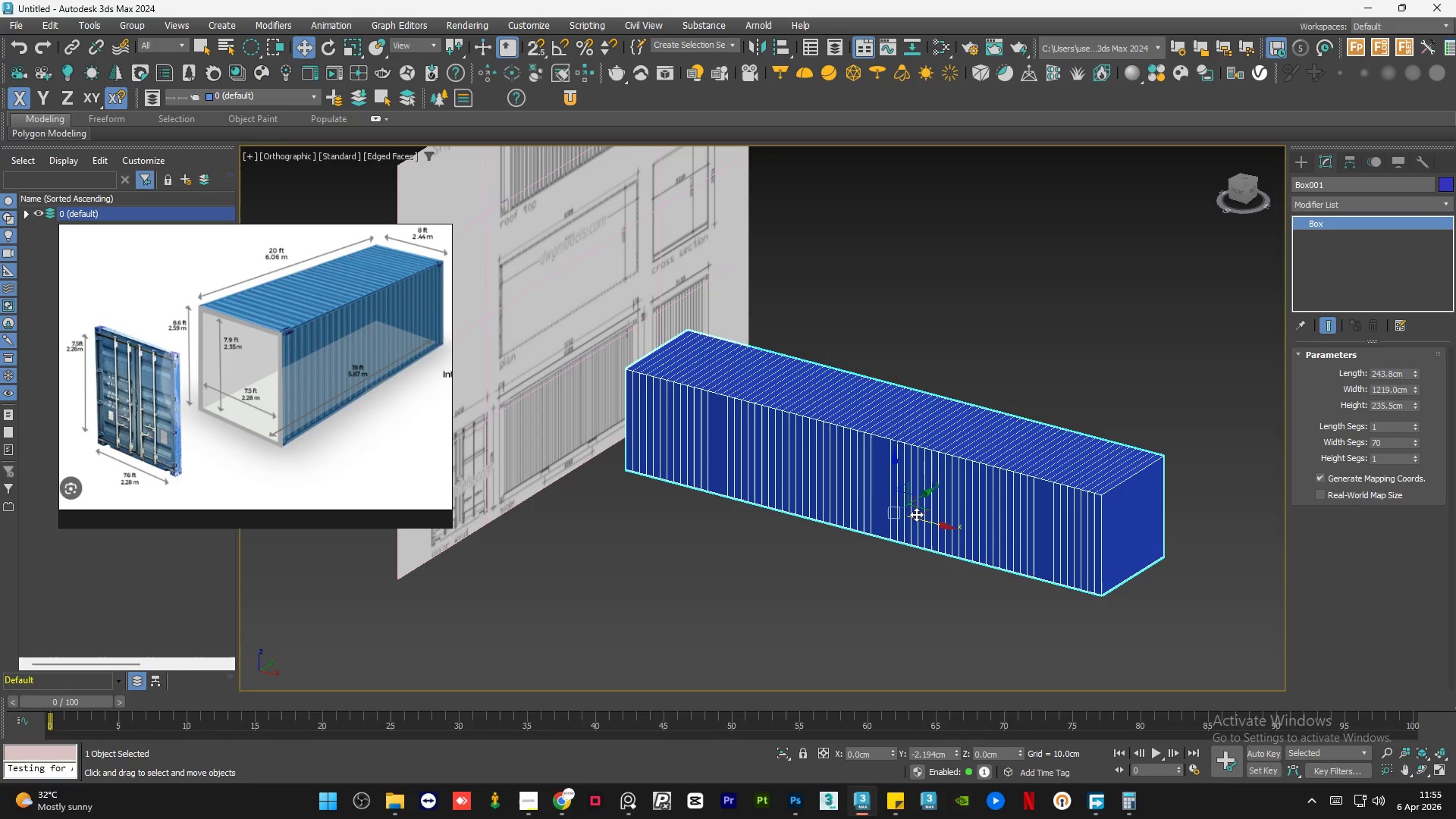 
scroll: coordinate [916, 514], scroll_direction: up, amount: 1.0
 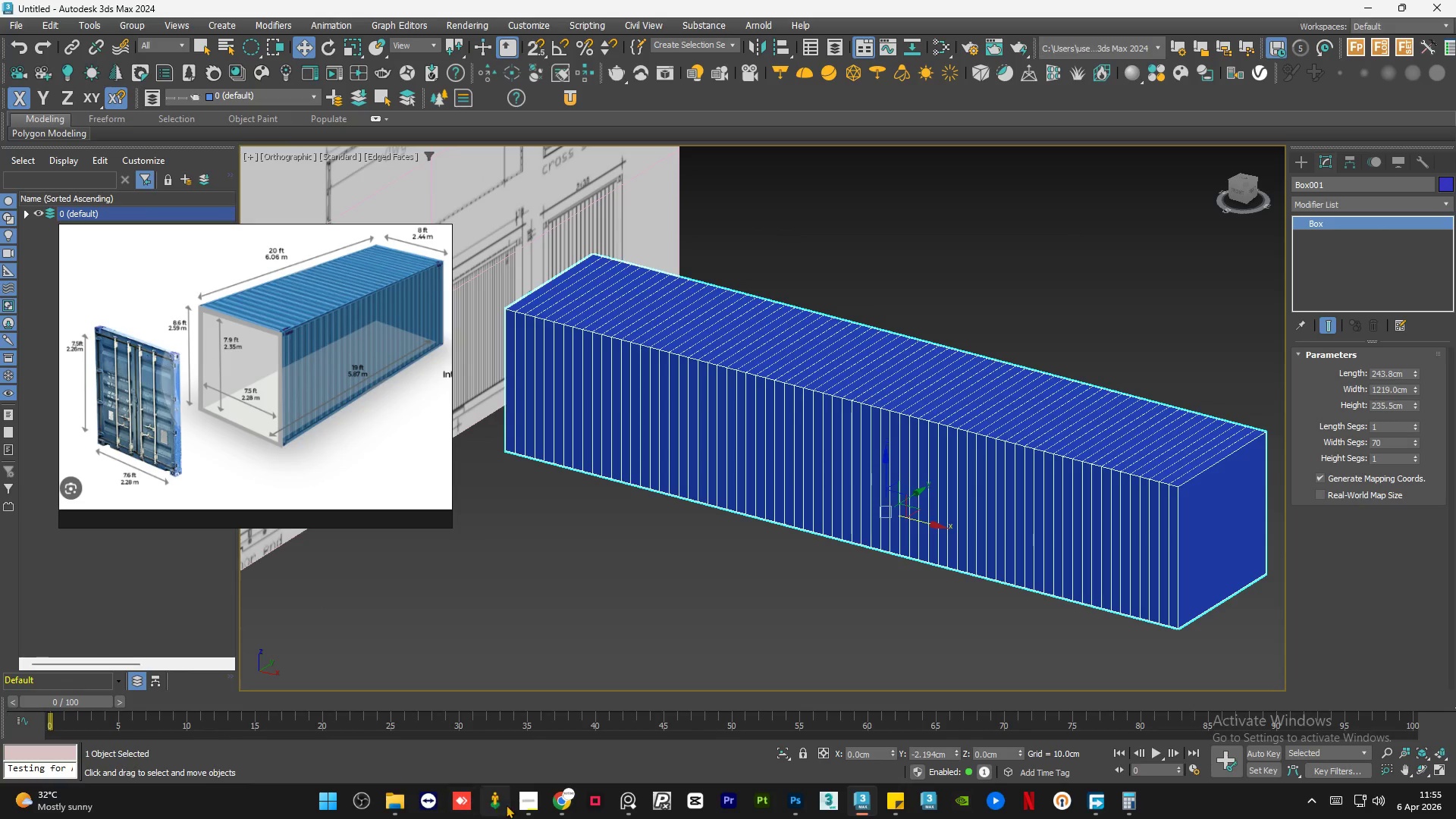 
left_click([514, 805])